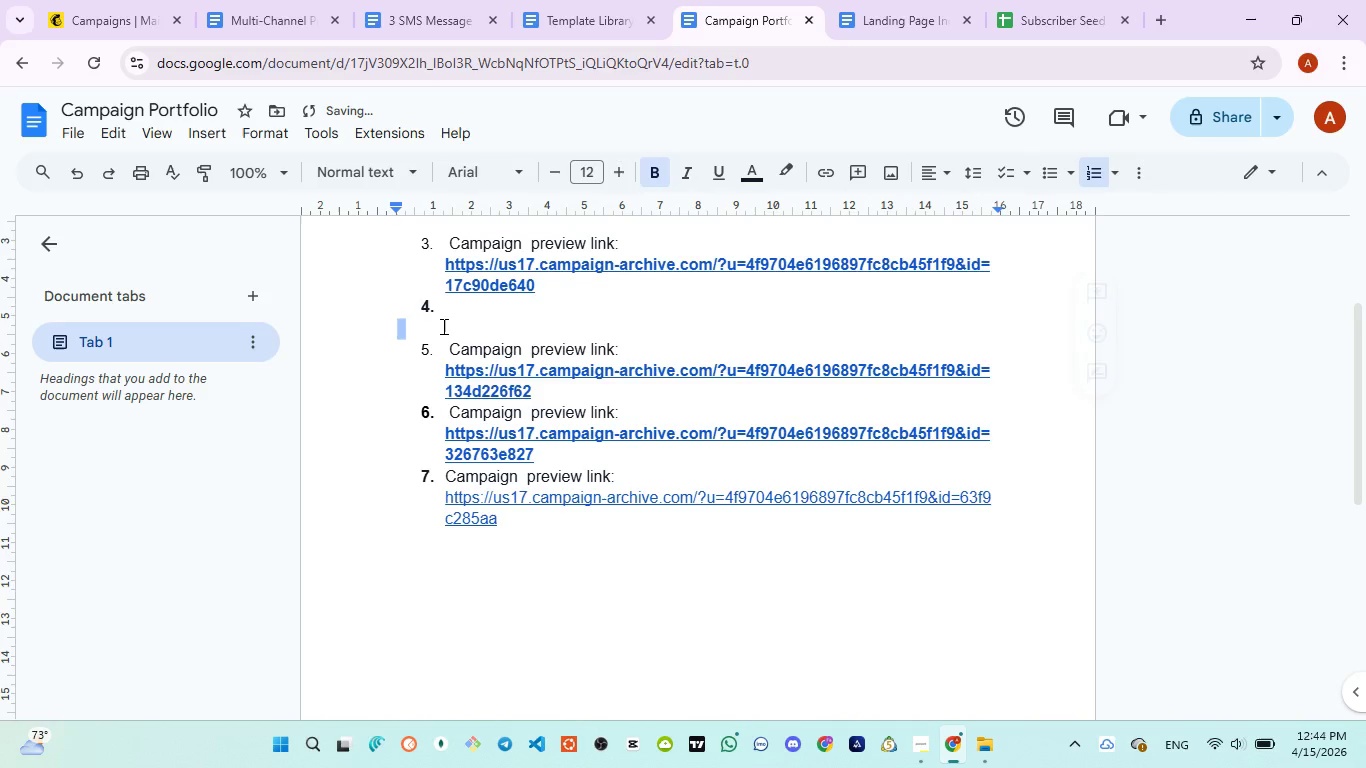 
key(Backspace)
 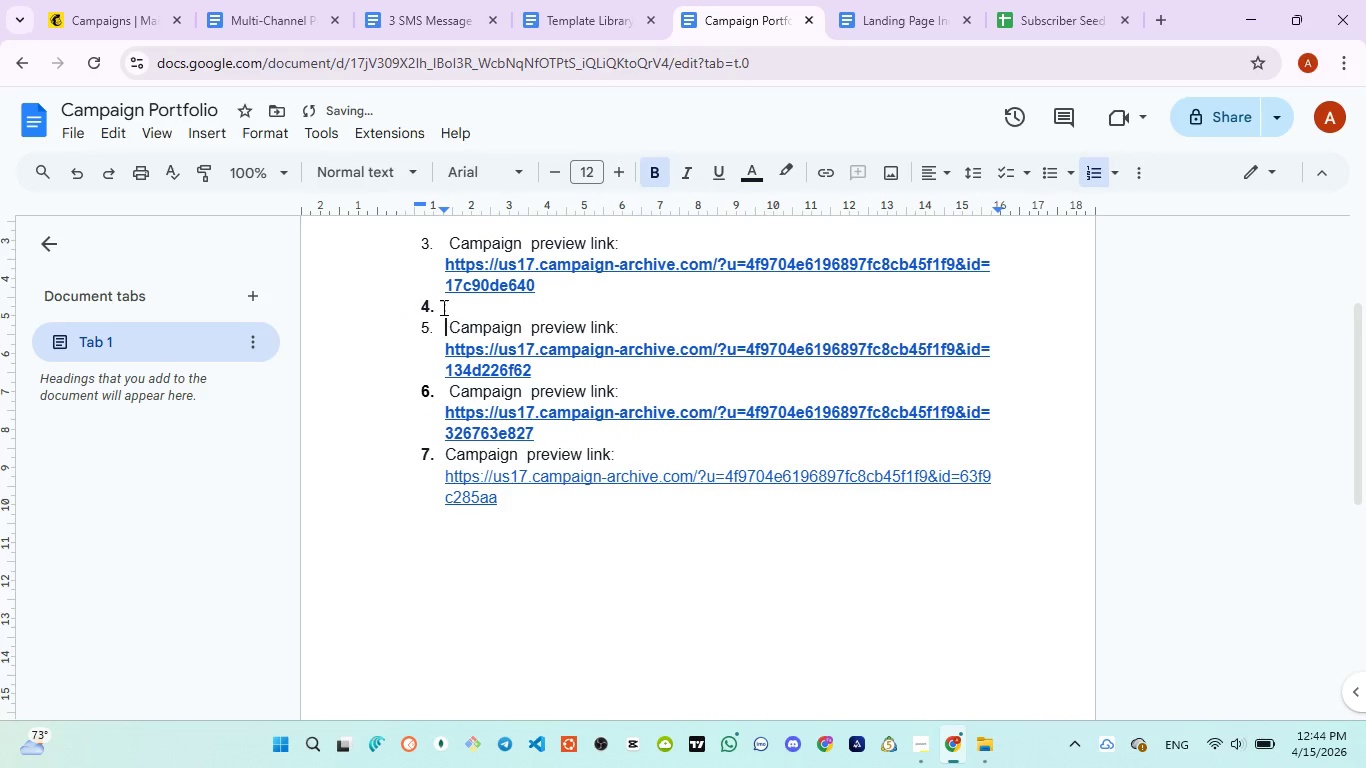 
left_click([447, 295])
 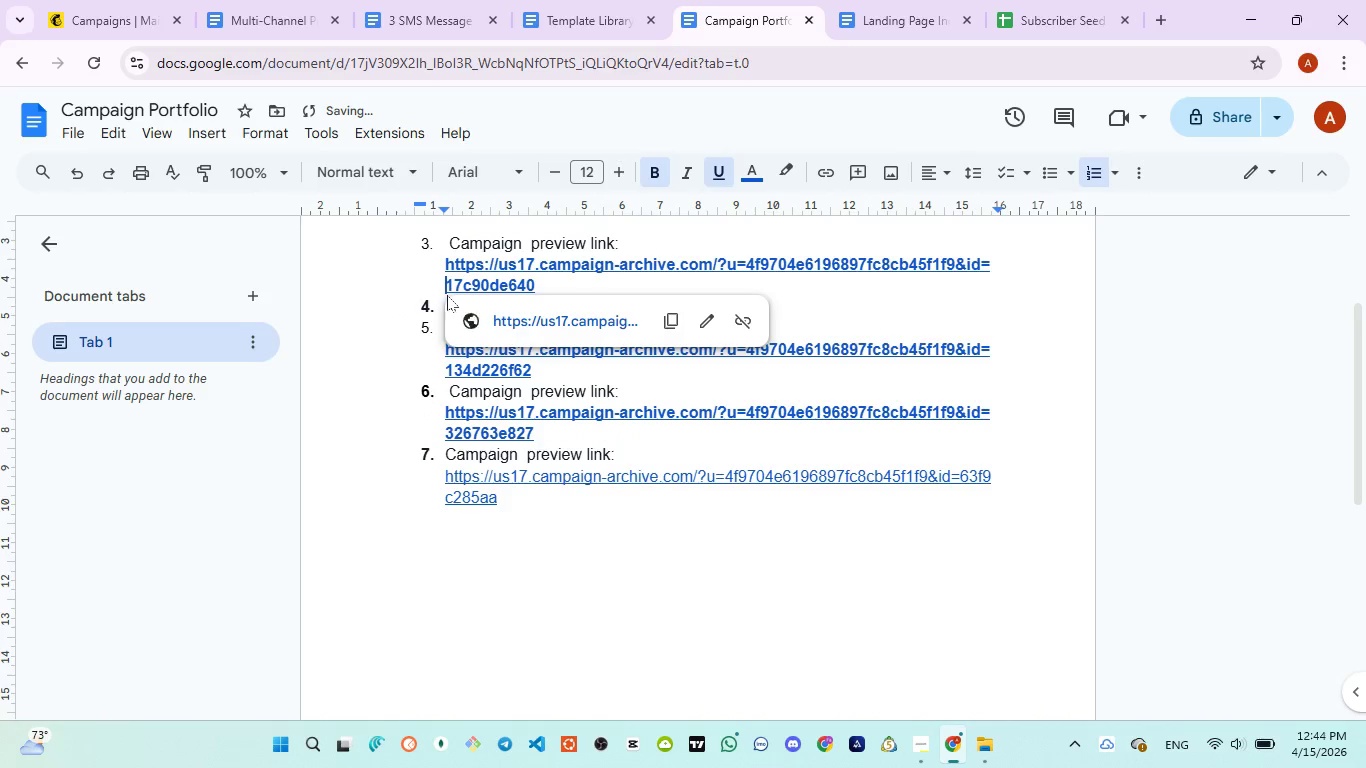 
left_click_drag(start_coordinate=[446, 295], to_coordinate=[443, 302])
 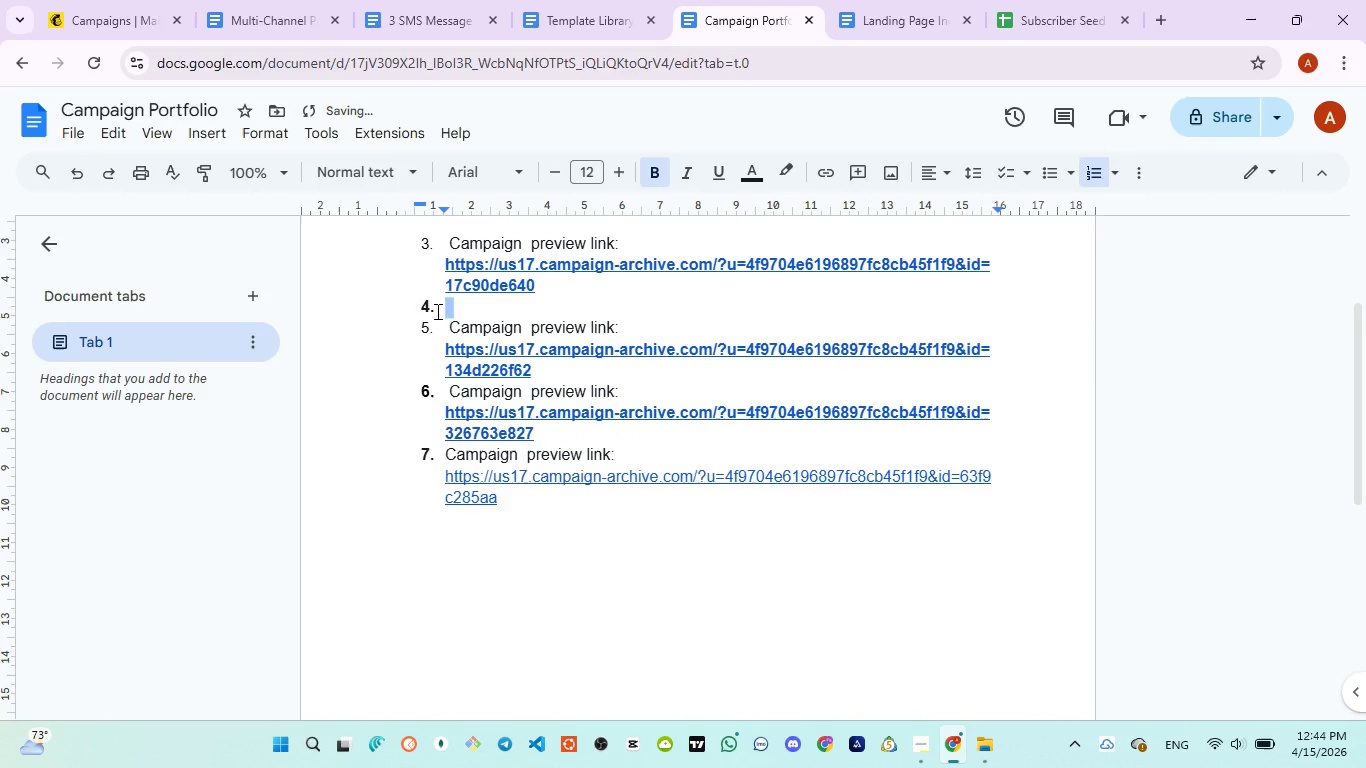 
triple_click([436, 311])
 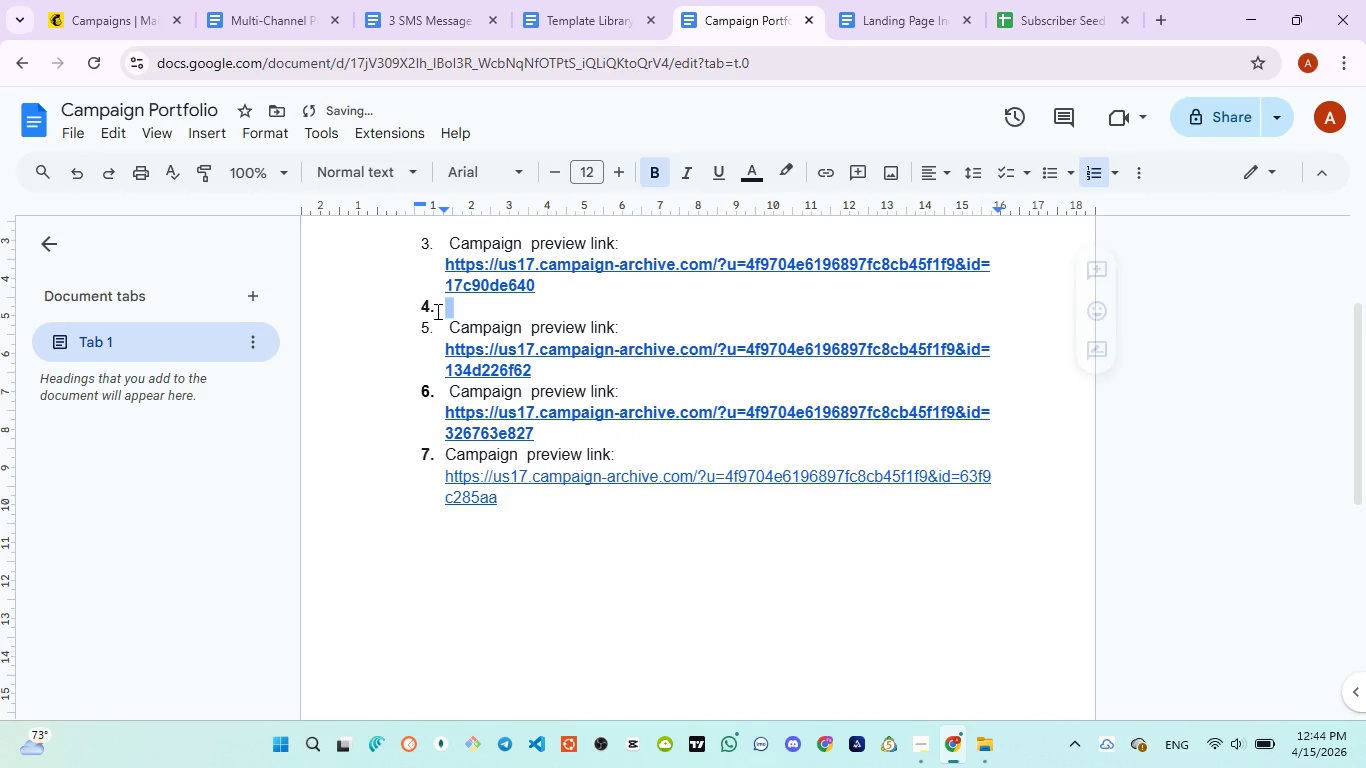 
triple_click([436, 311])
 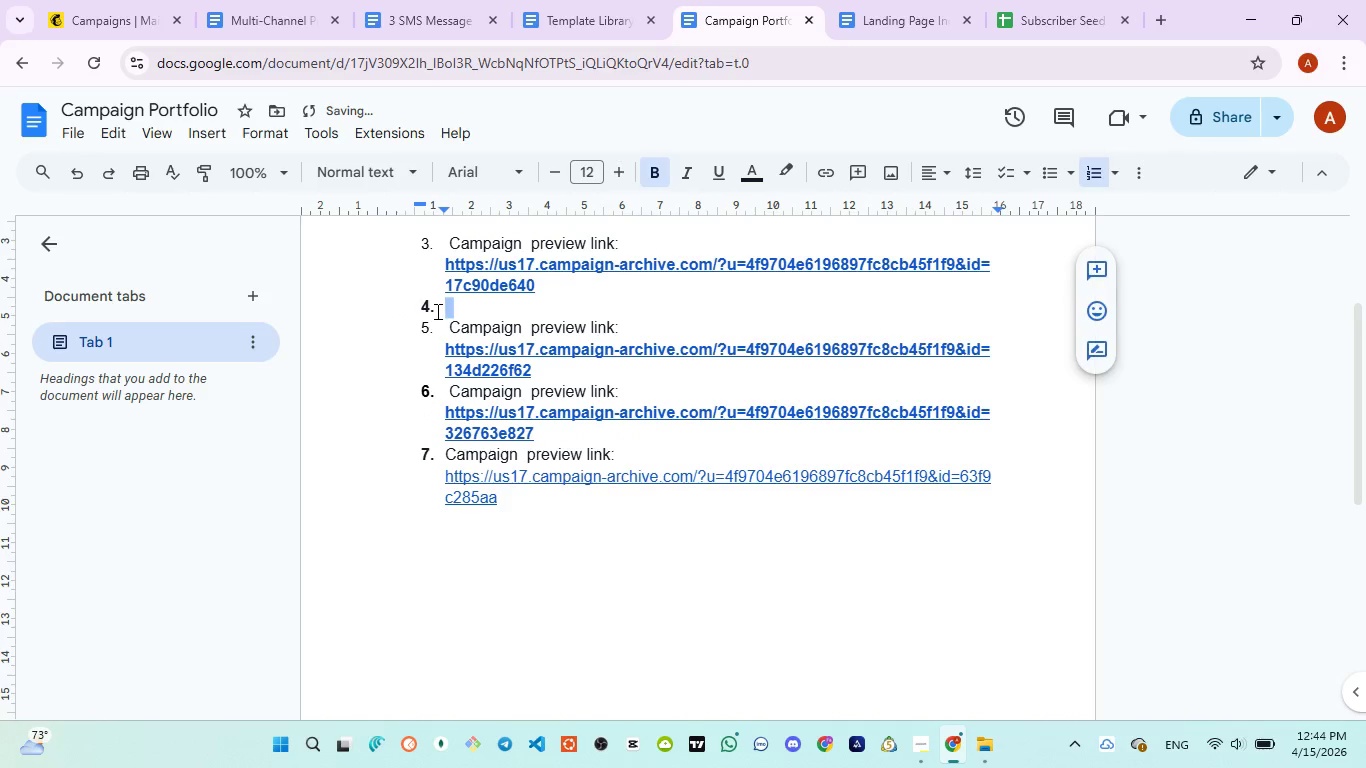 
triple_click([436, 311])
 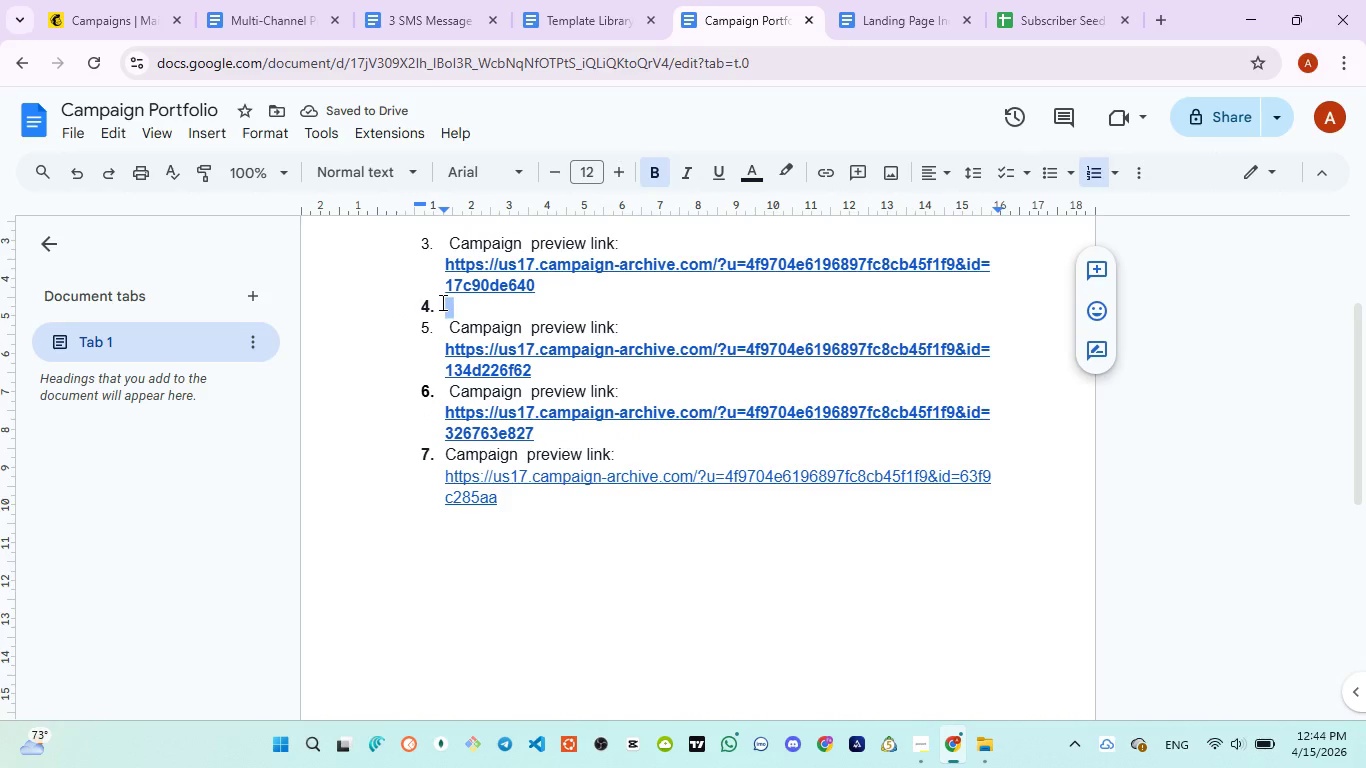 
double_click([441, 301])
 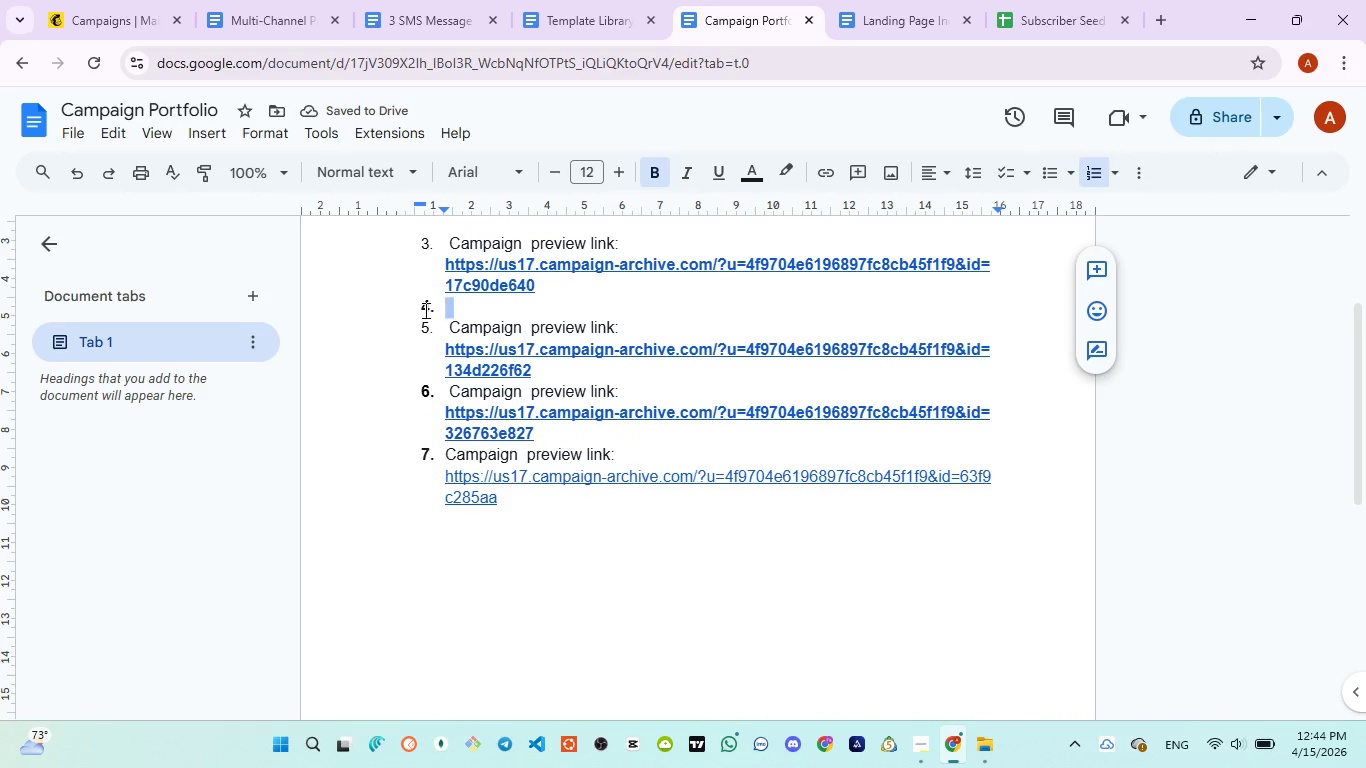 
double_click([441, 301])
 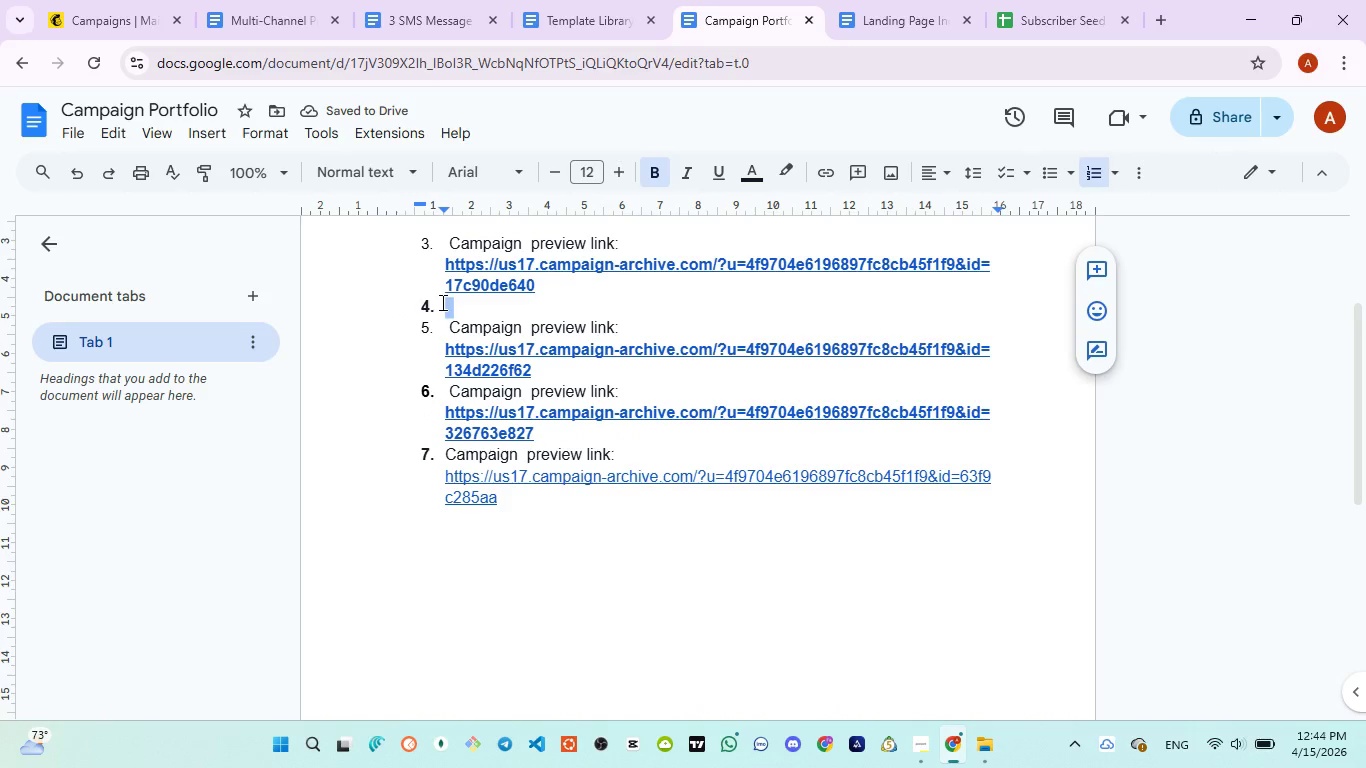 
left_click_drag(start_coordinate=[441, 301], to_coordinate=[435, 307])
 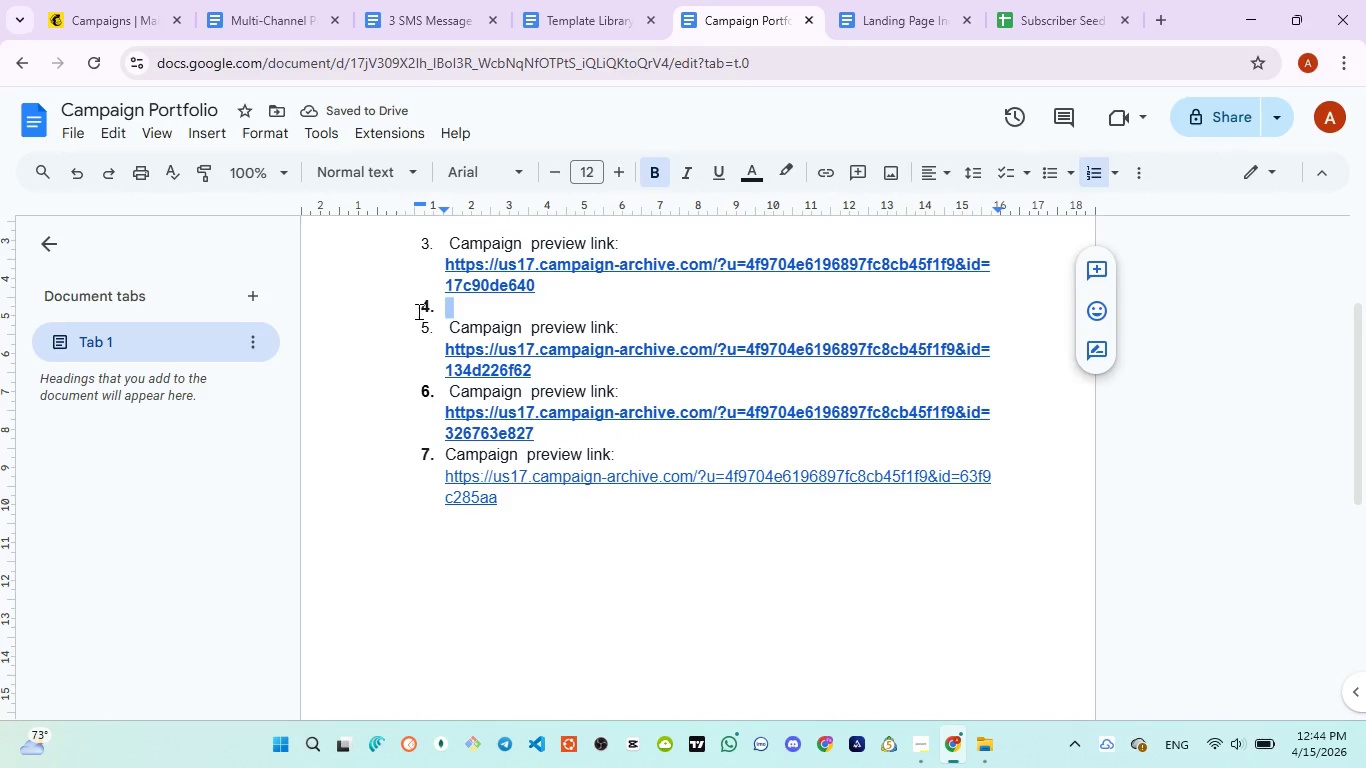 
triple_click([417, 311])
 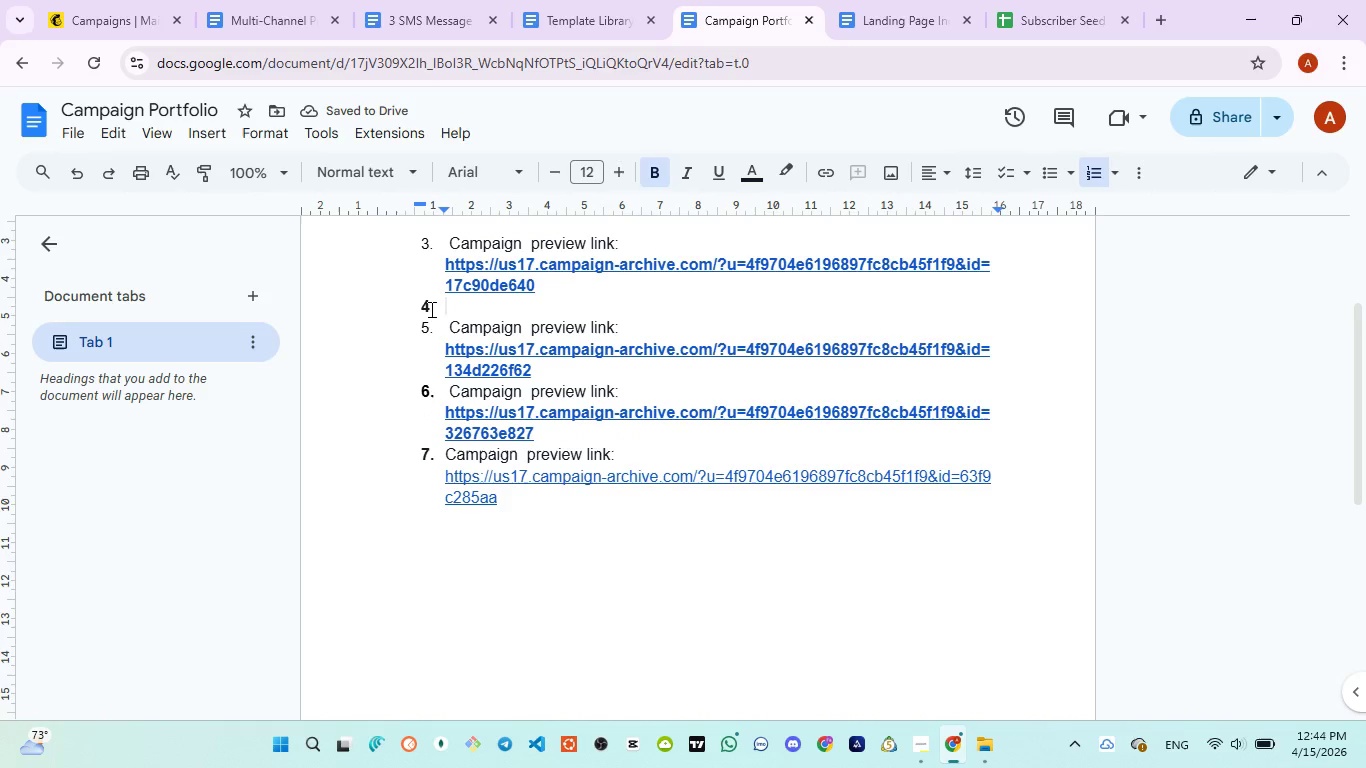 
key(Backspace)
 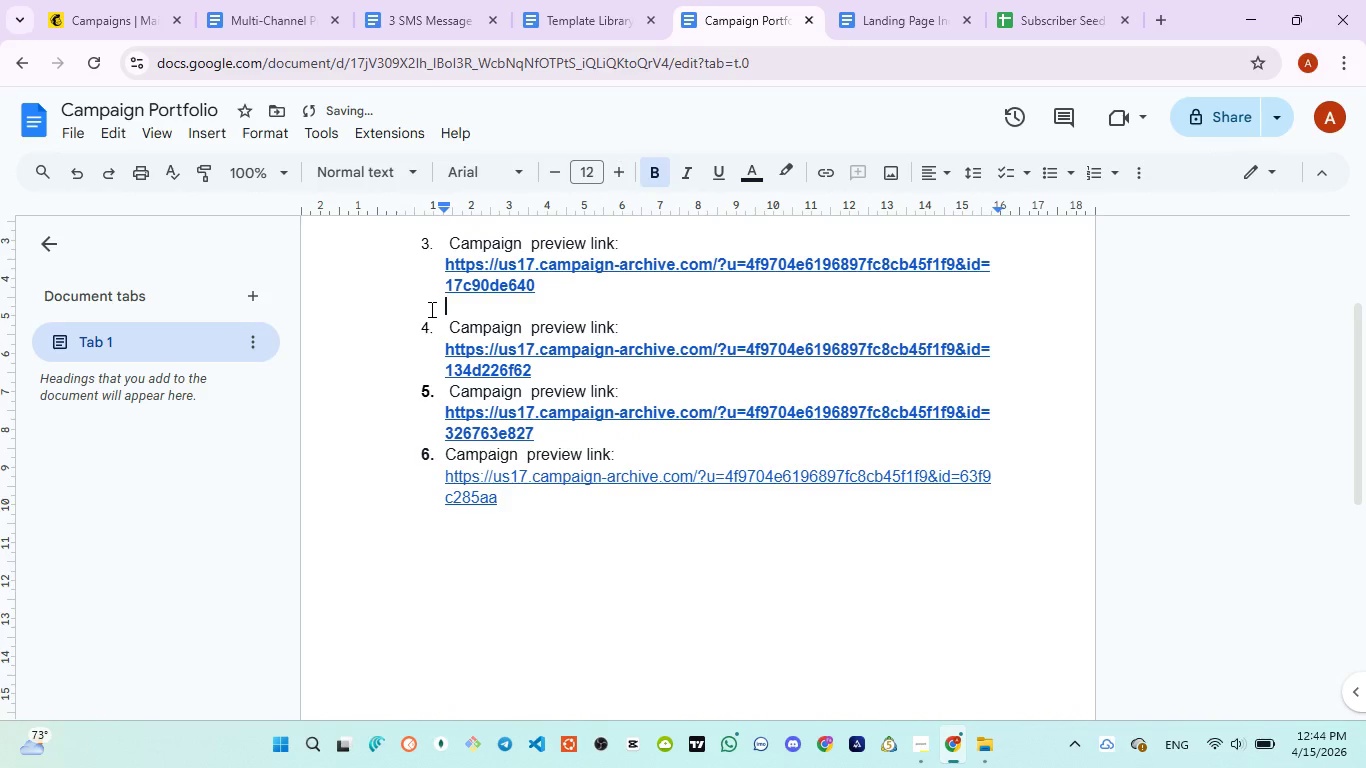 
key(Backspace)
 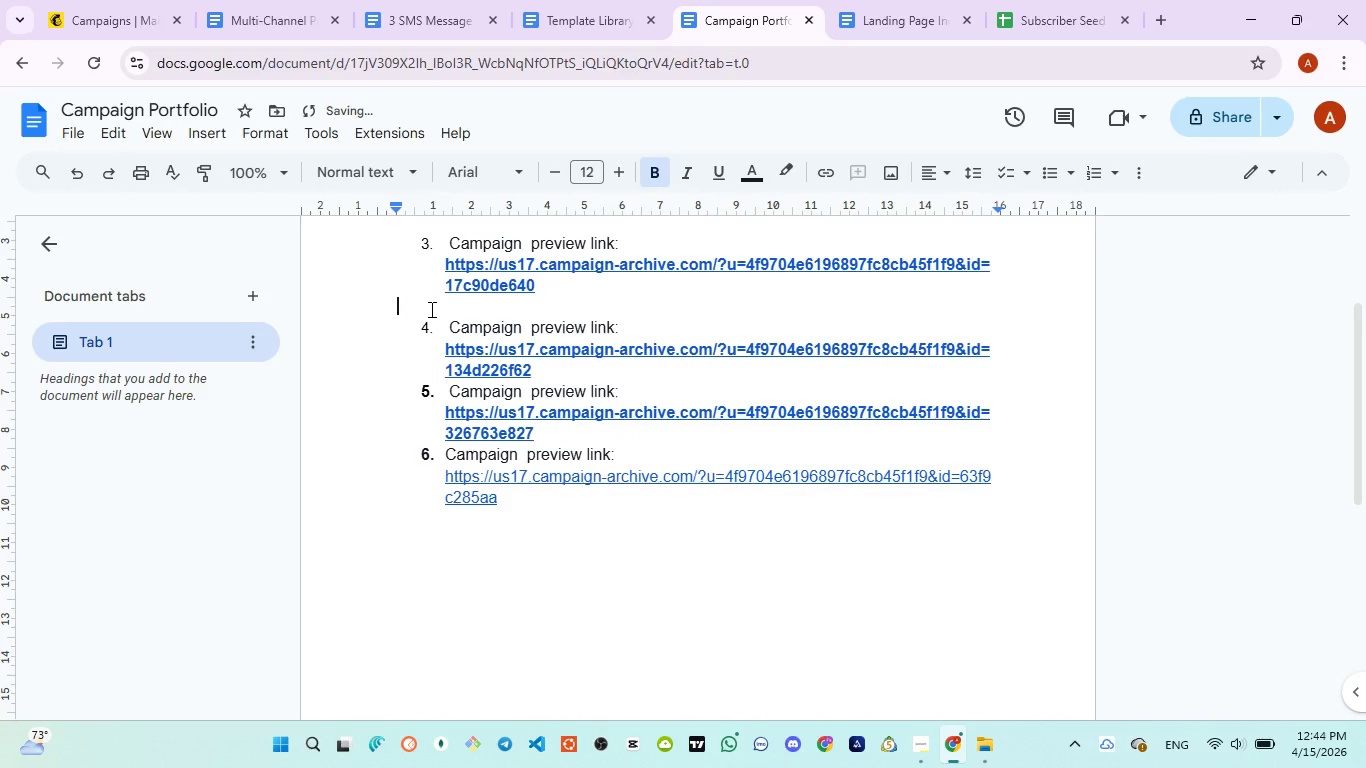 
key(Backspace)
 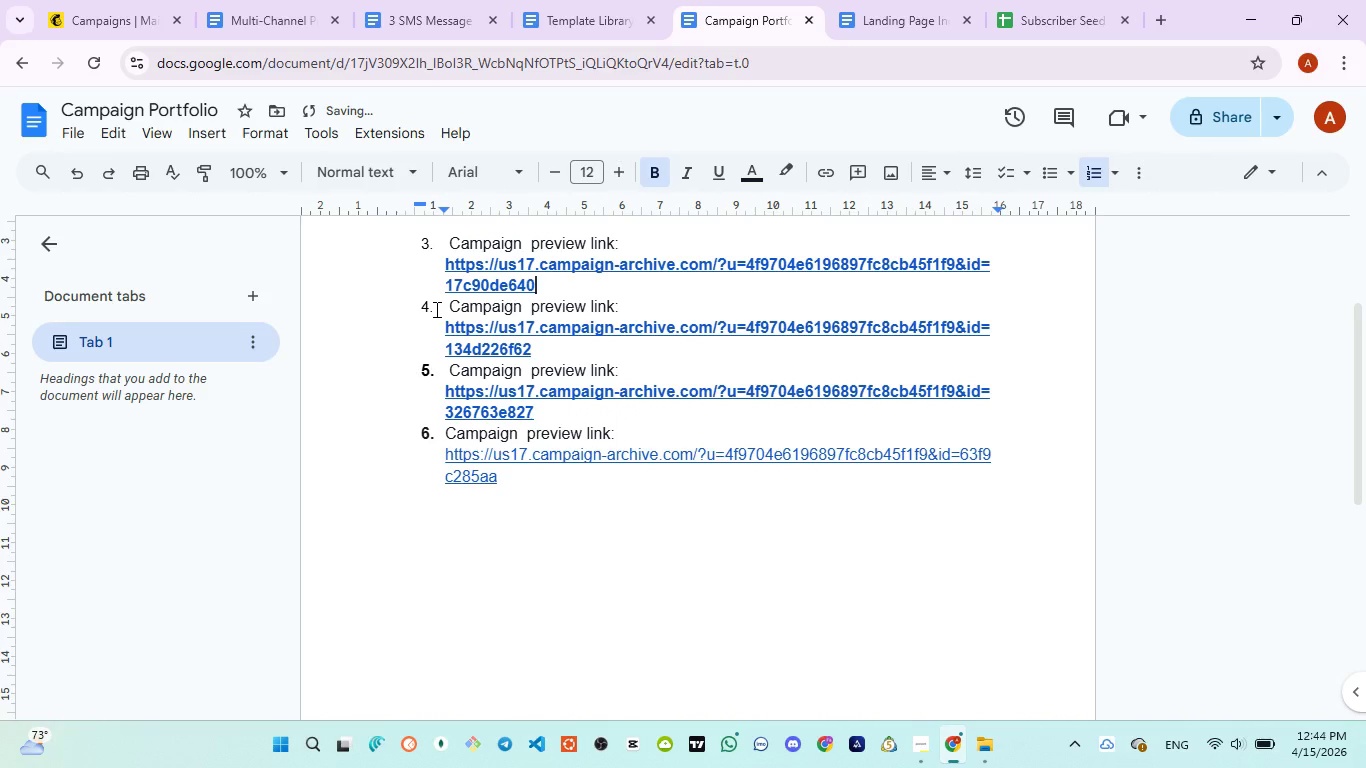 
scroll: coordinate [435, 309], scroll_direction: up, amount: 2.0
 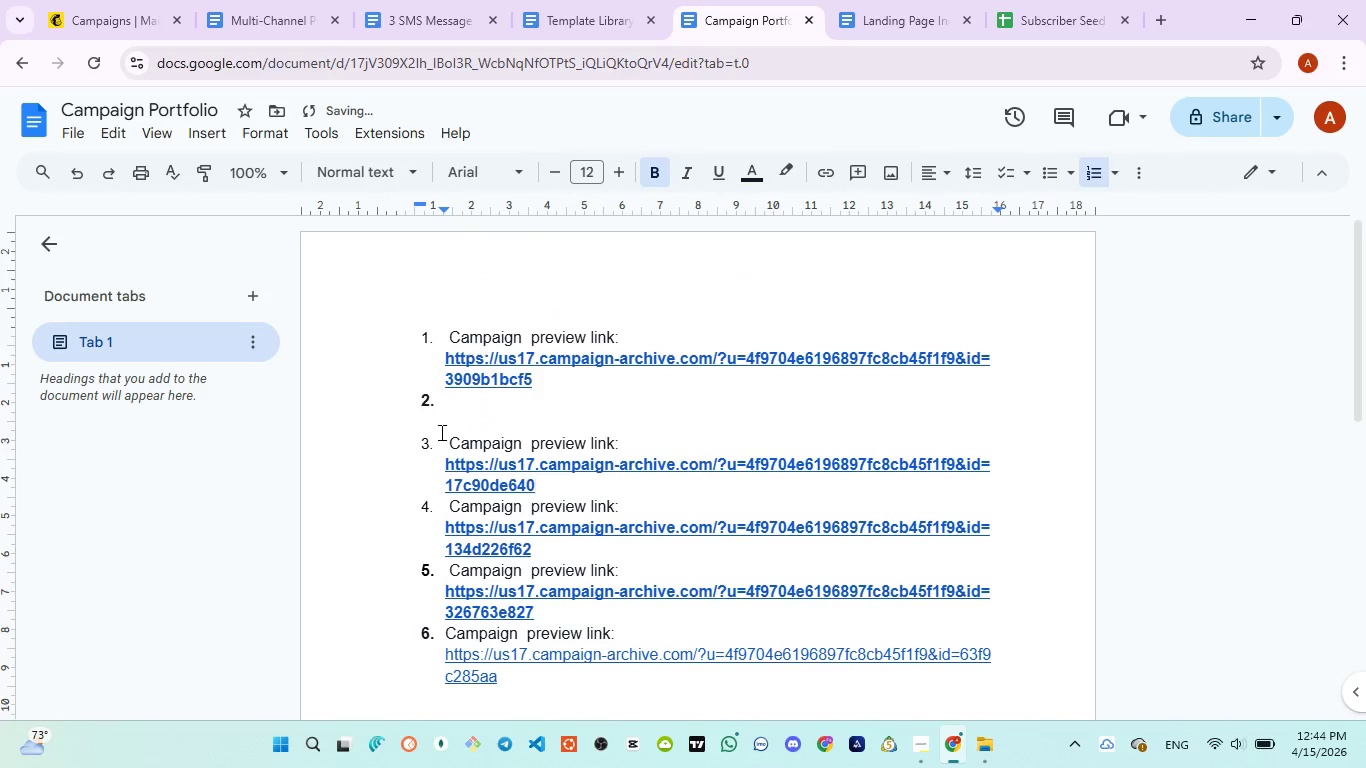 
left_click([444, 413])
 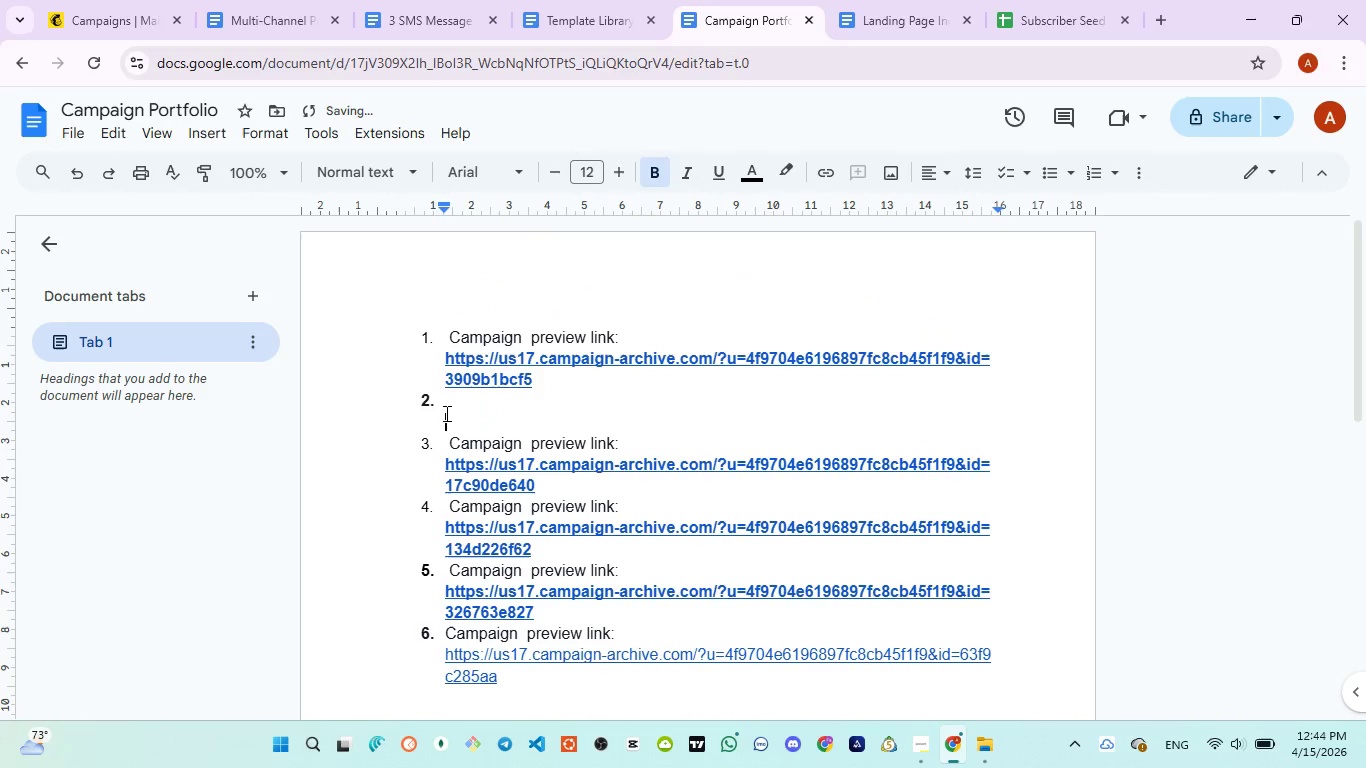 
key(Backspace)
 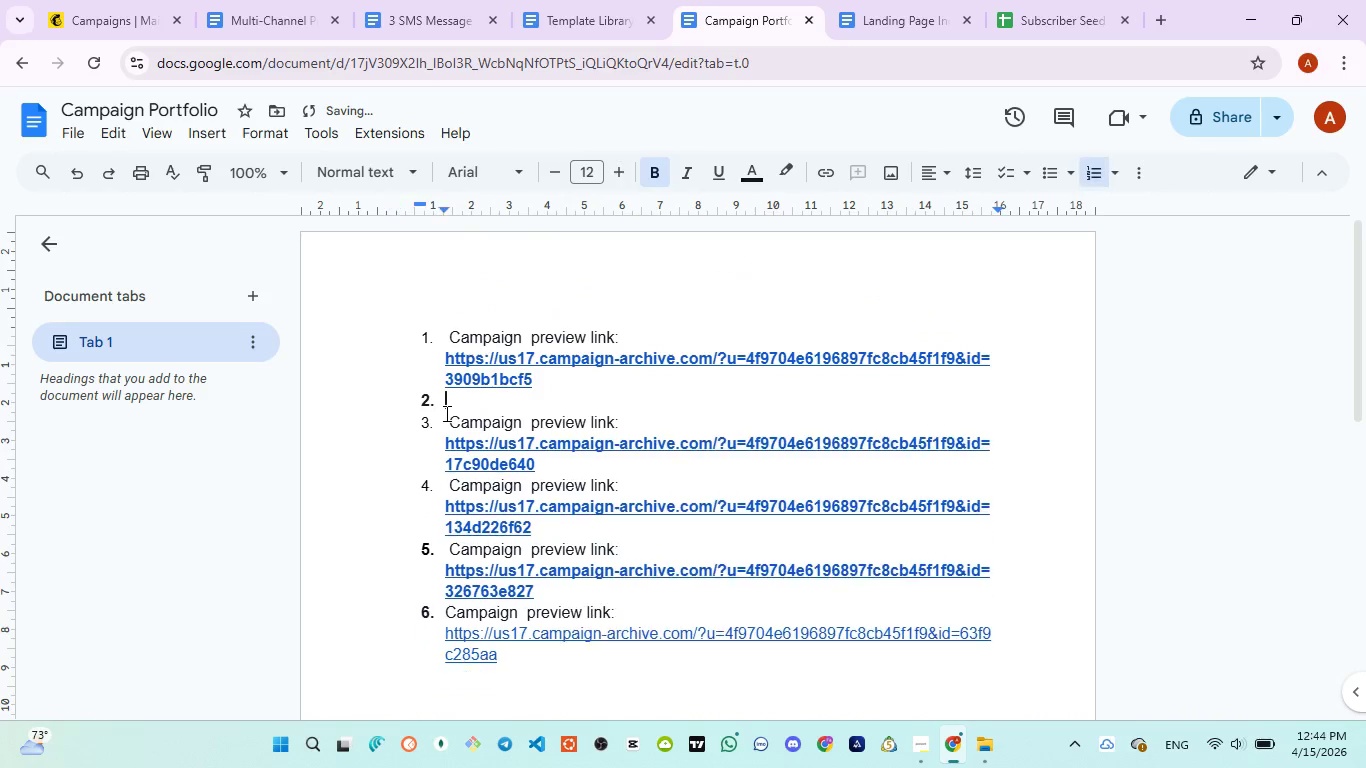 
key(Backspace)
 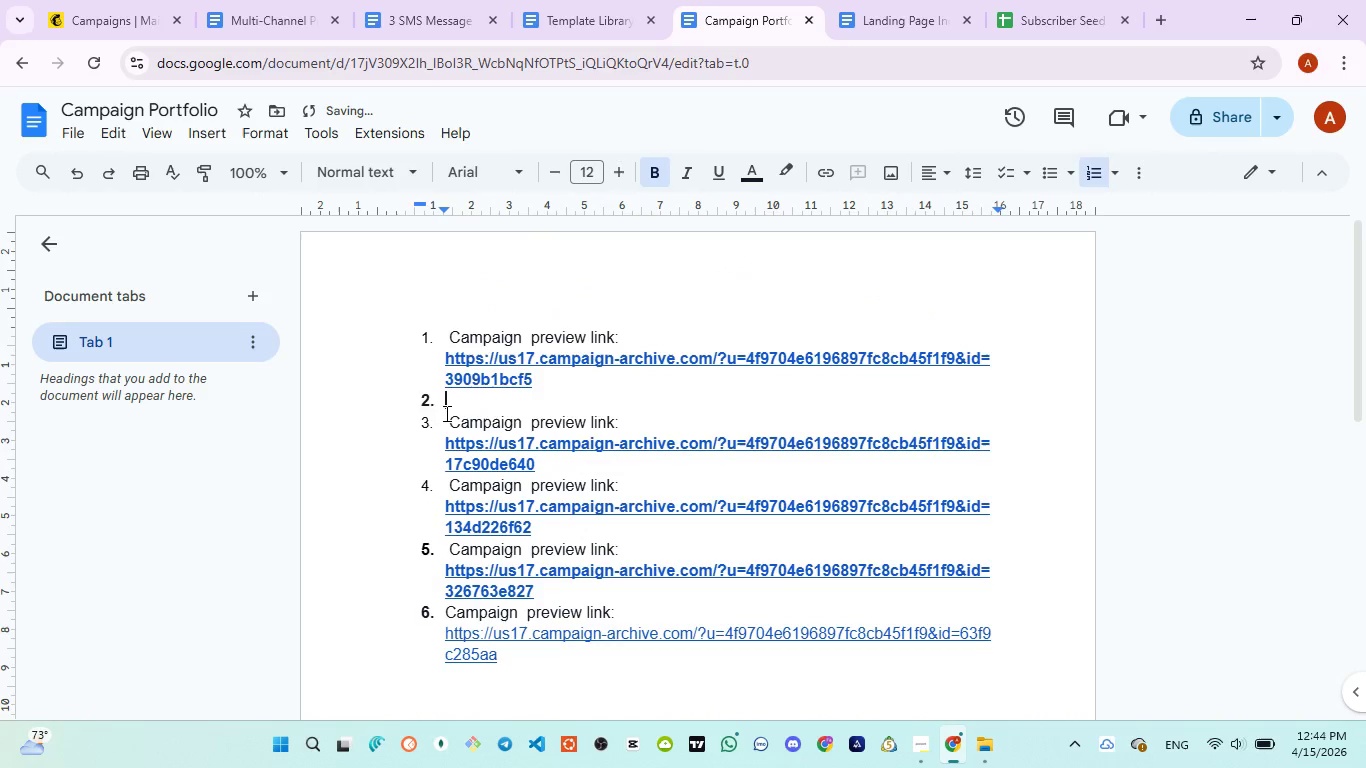 
key(Backspace)
 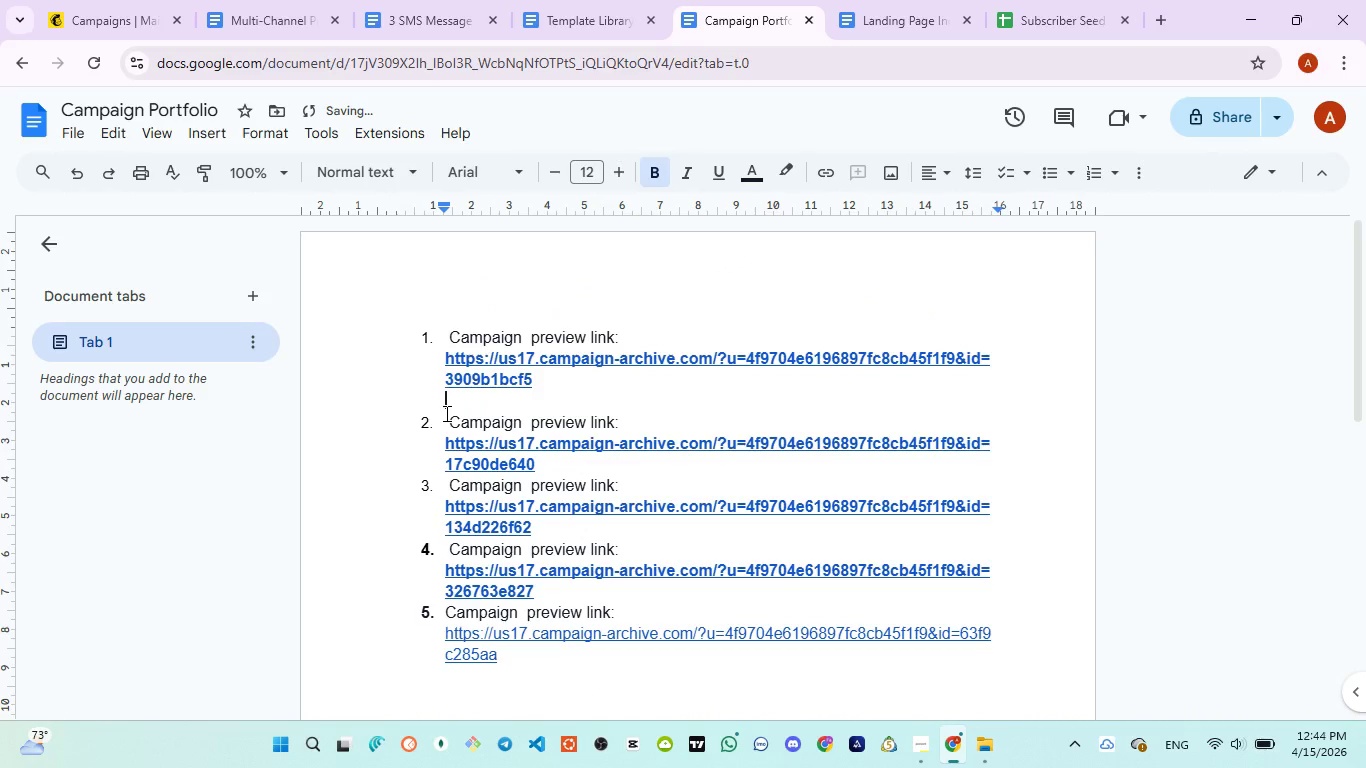 
key(Backspace)
 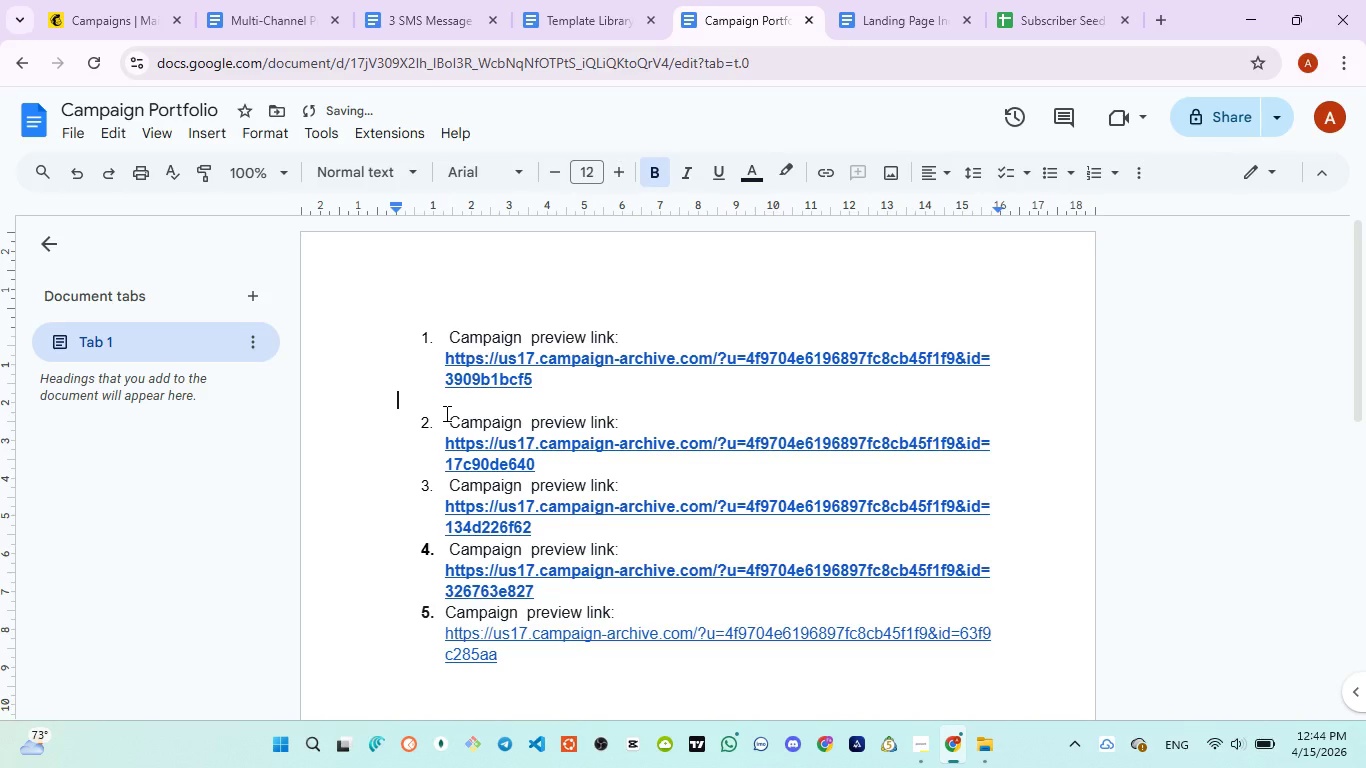 
key(Backspace)
 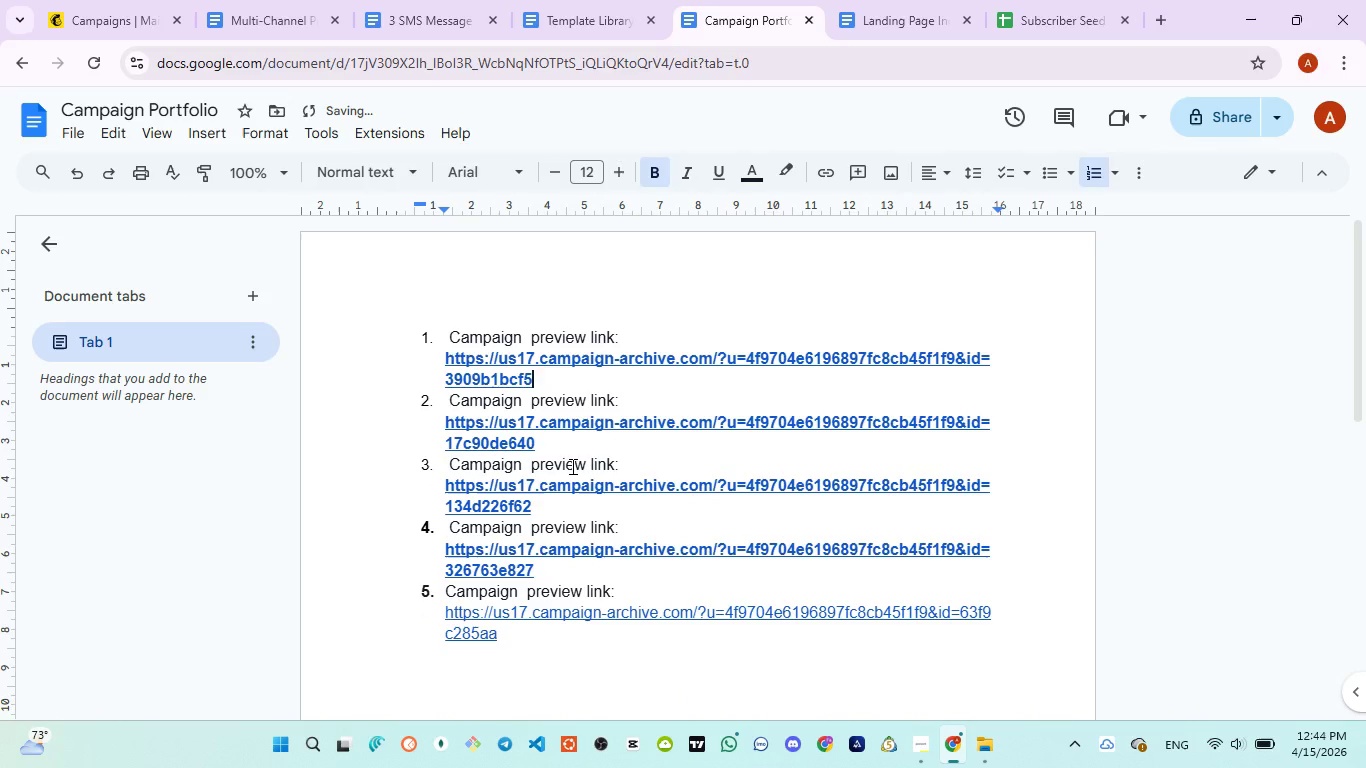 
left_click_drag(start_coordinate=[512, 538], to_coordinate=[602, 561])
 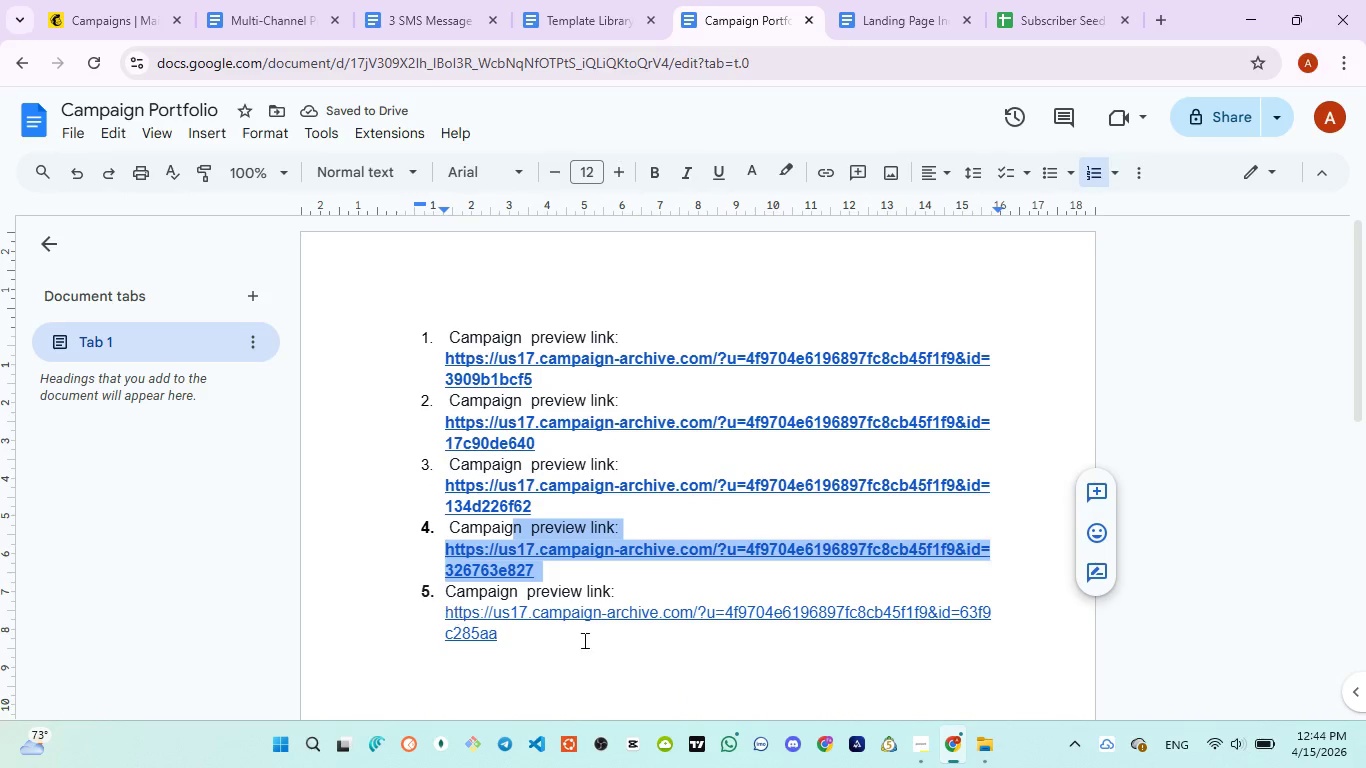 
left_click_drag(start_coordinate=[662, 668], to_coordinate=[640, 670])
 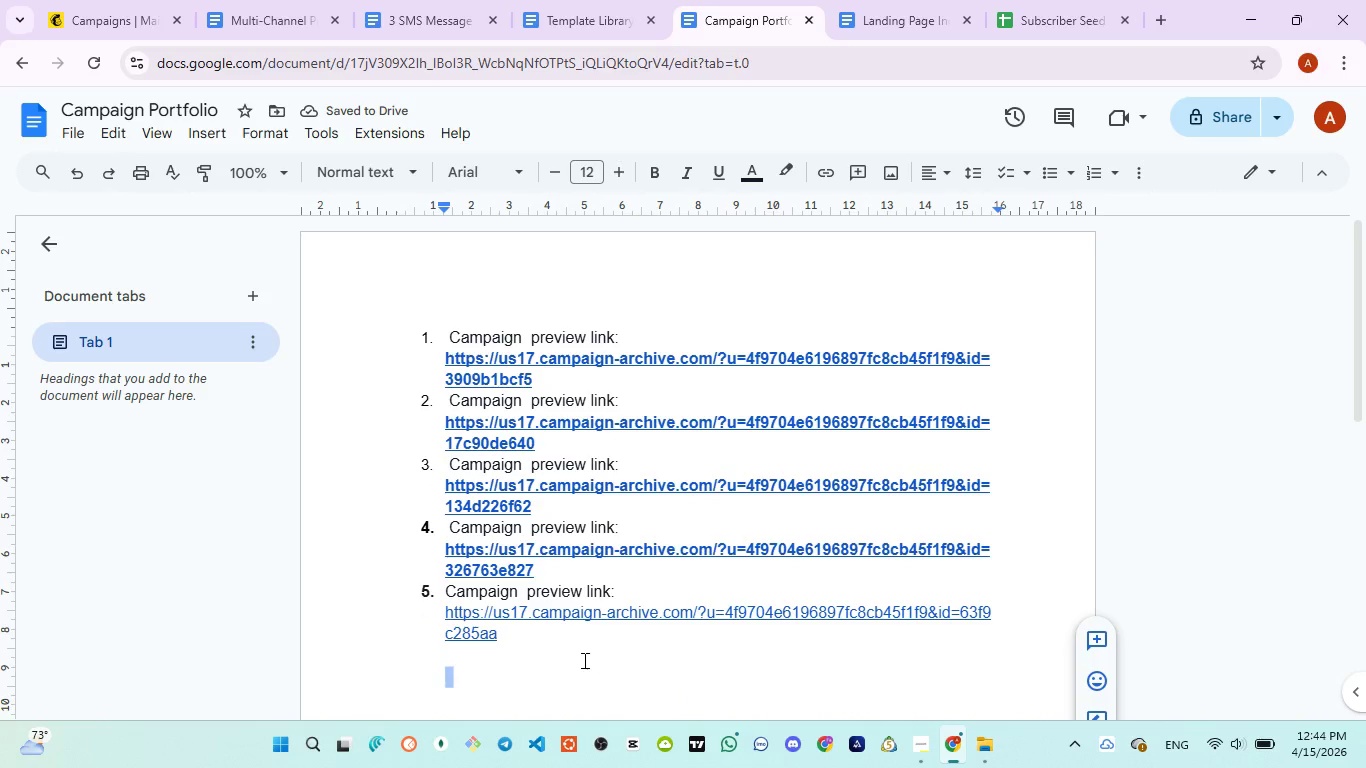 
left_click([583, 660])
 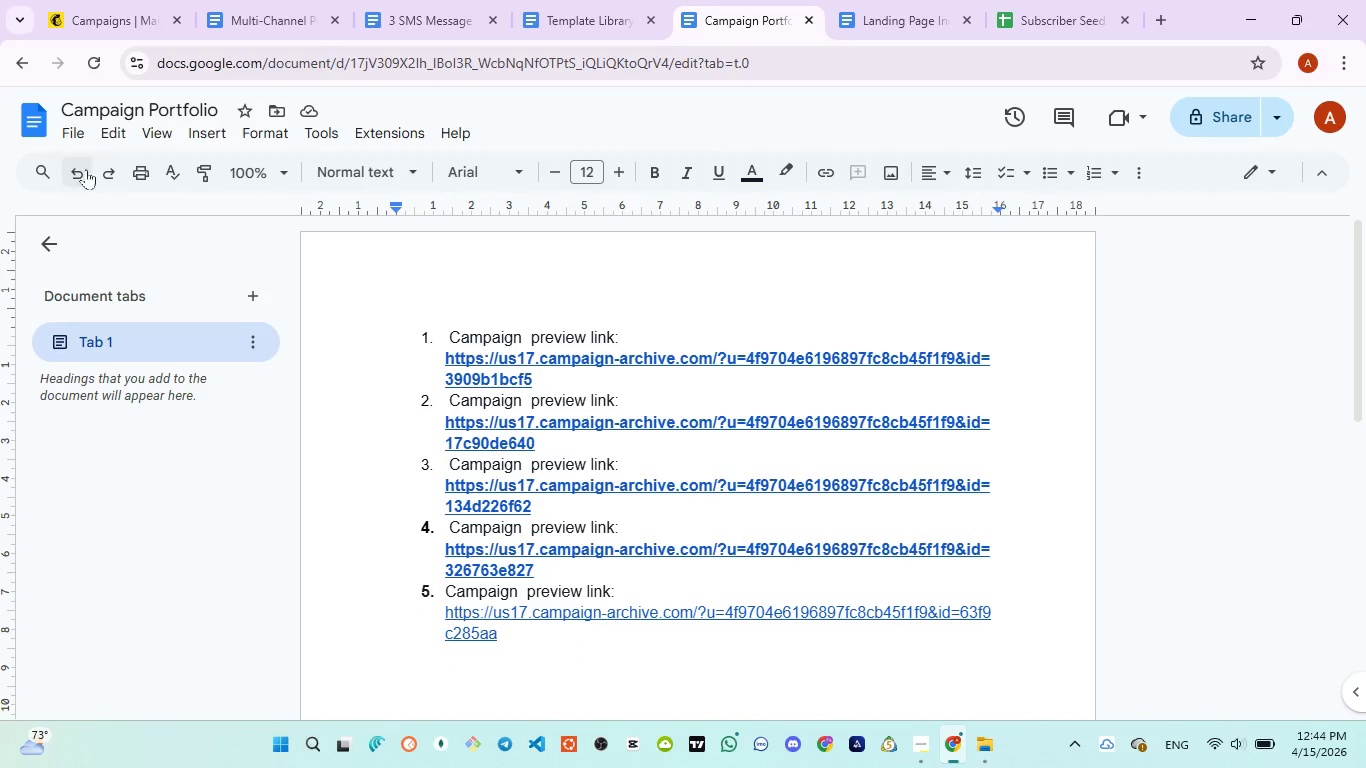 
left_click([88, 140])
 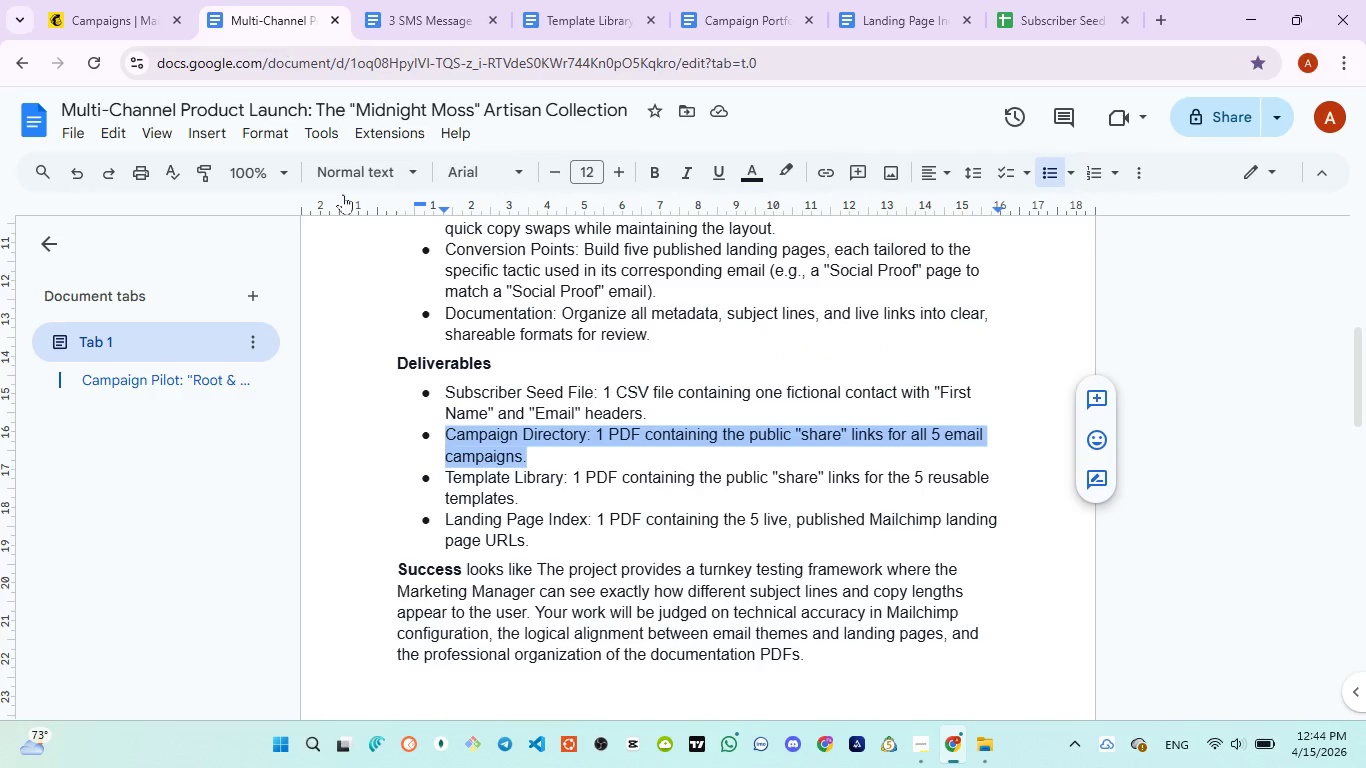 
wait(8.38)
 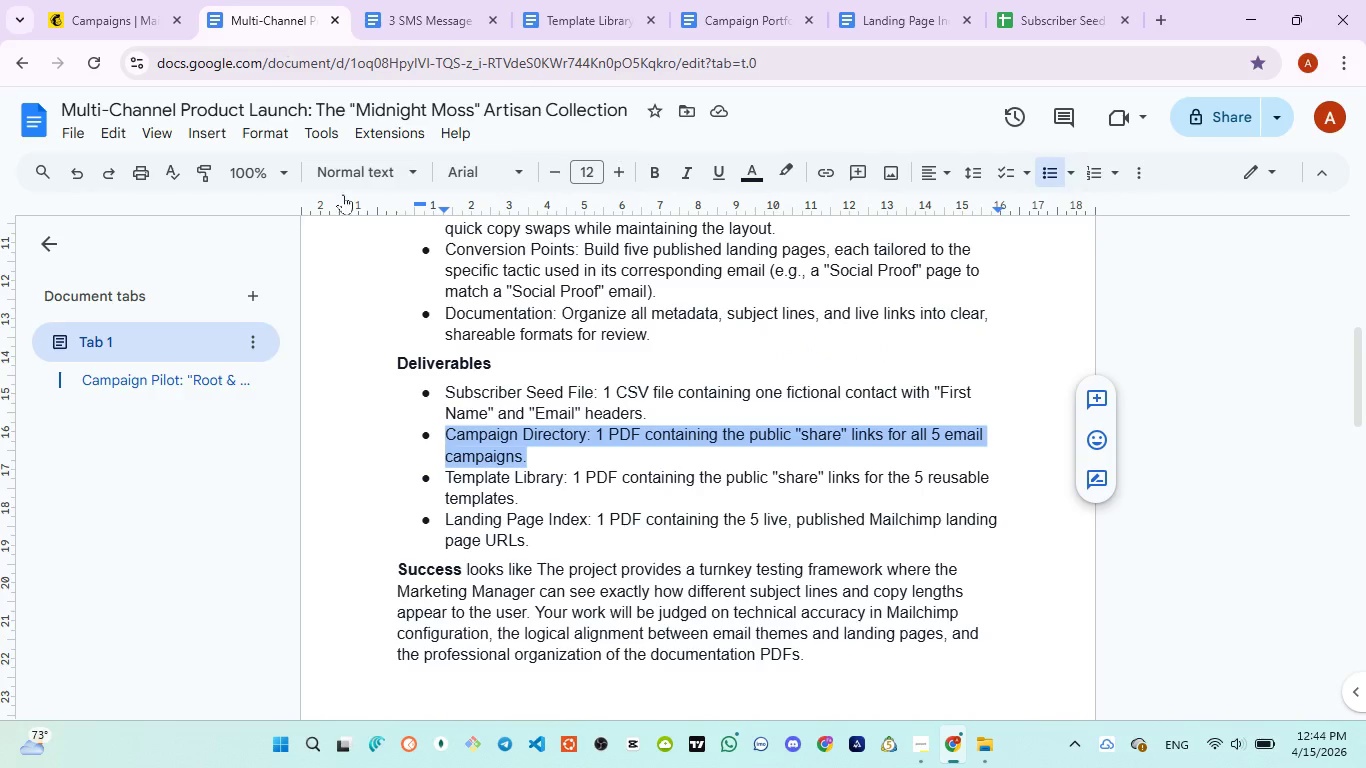 
left_click_drag(start_coordinate=[448, 439], to_coordinate=[584, 435])
 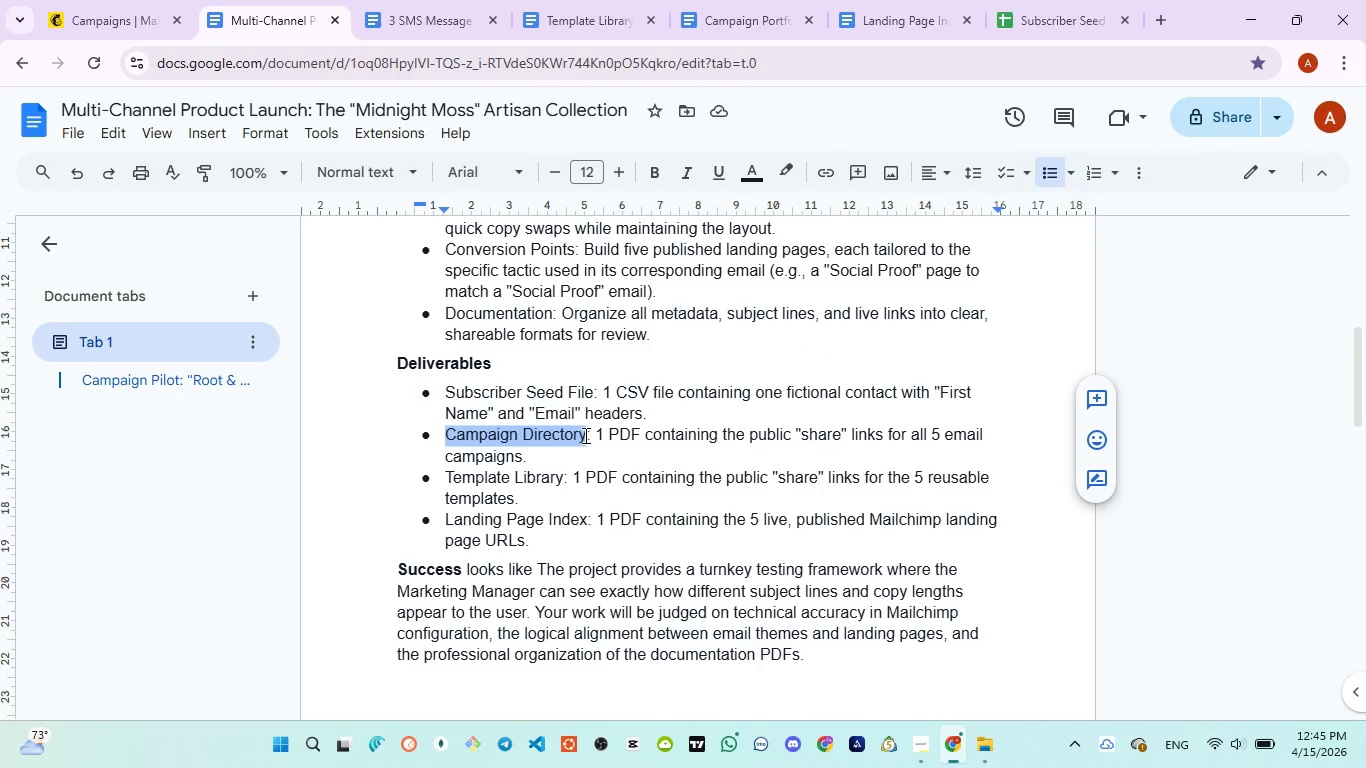 
key(Control+C)
 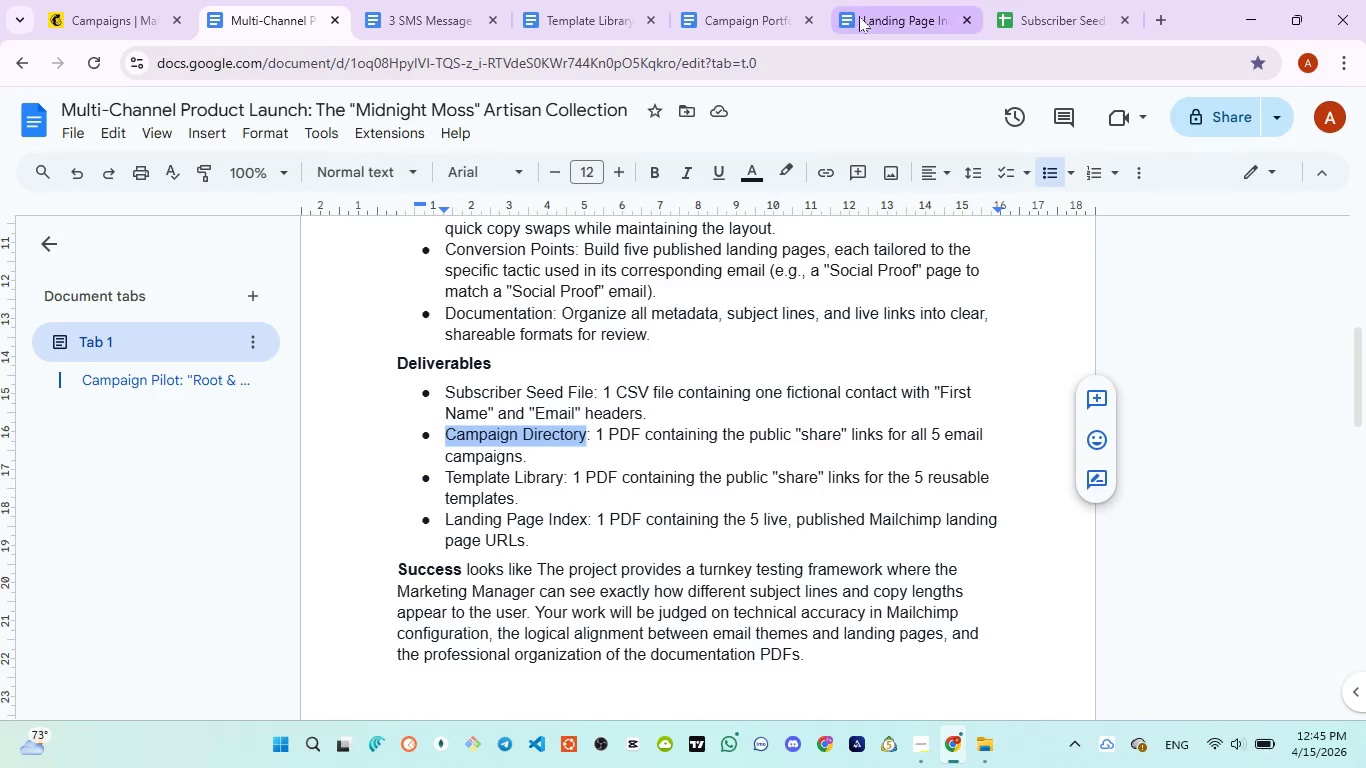 
left_click([762, 18])
 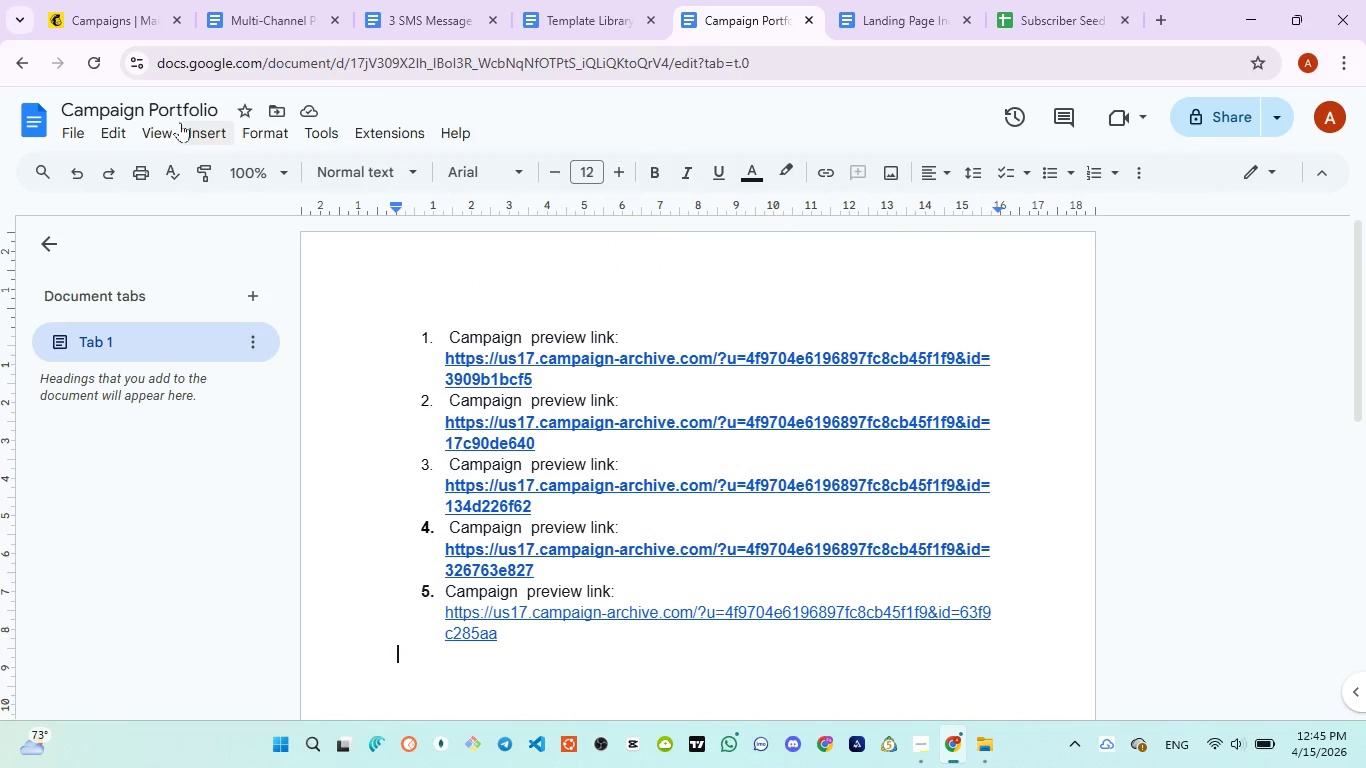 
left_click([176, 113])
 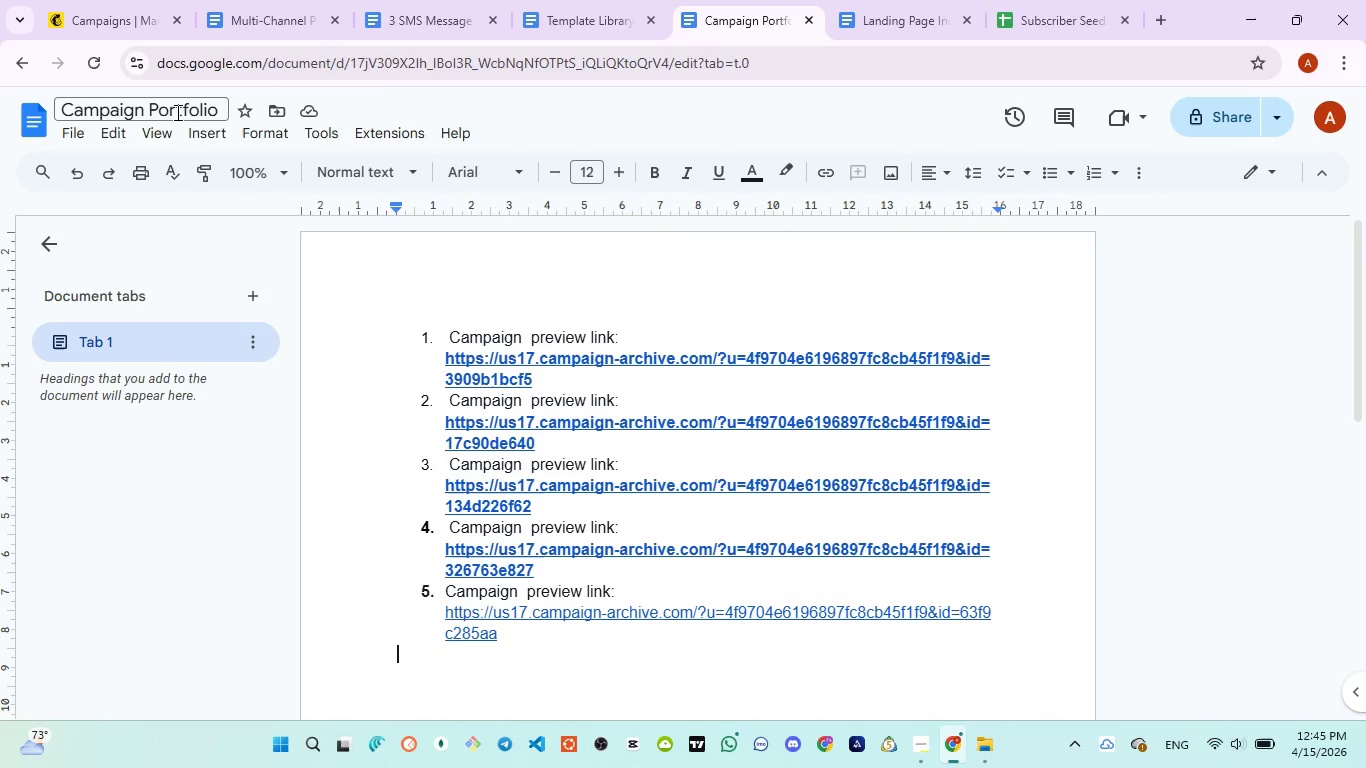 
key(Control+A)
 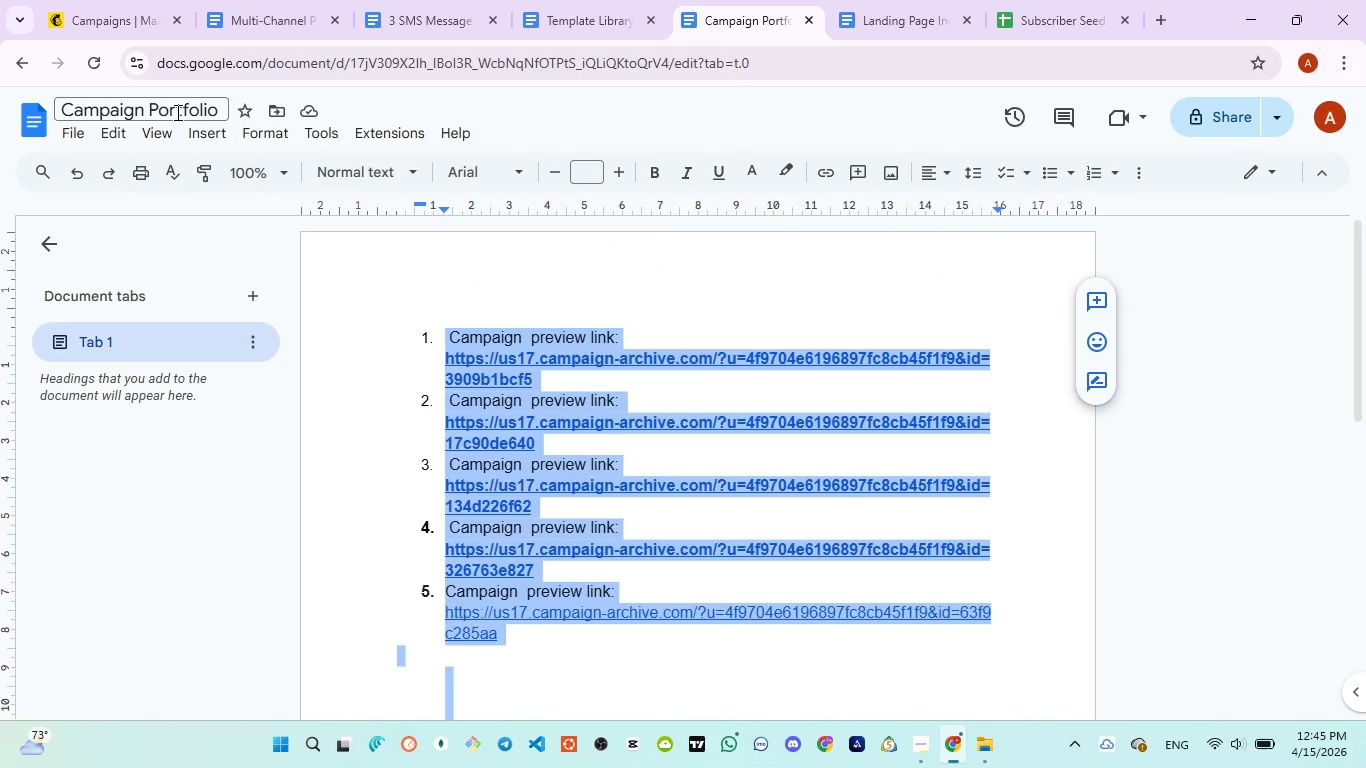 
key(Control+ControlLeft)
 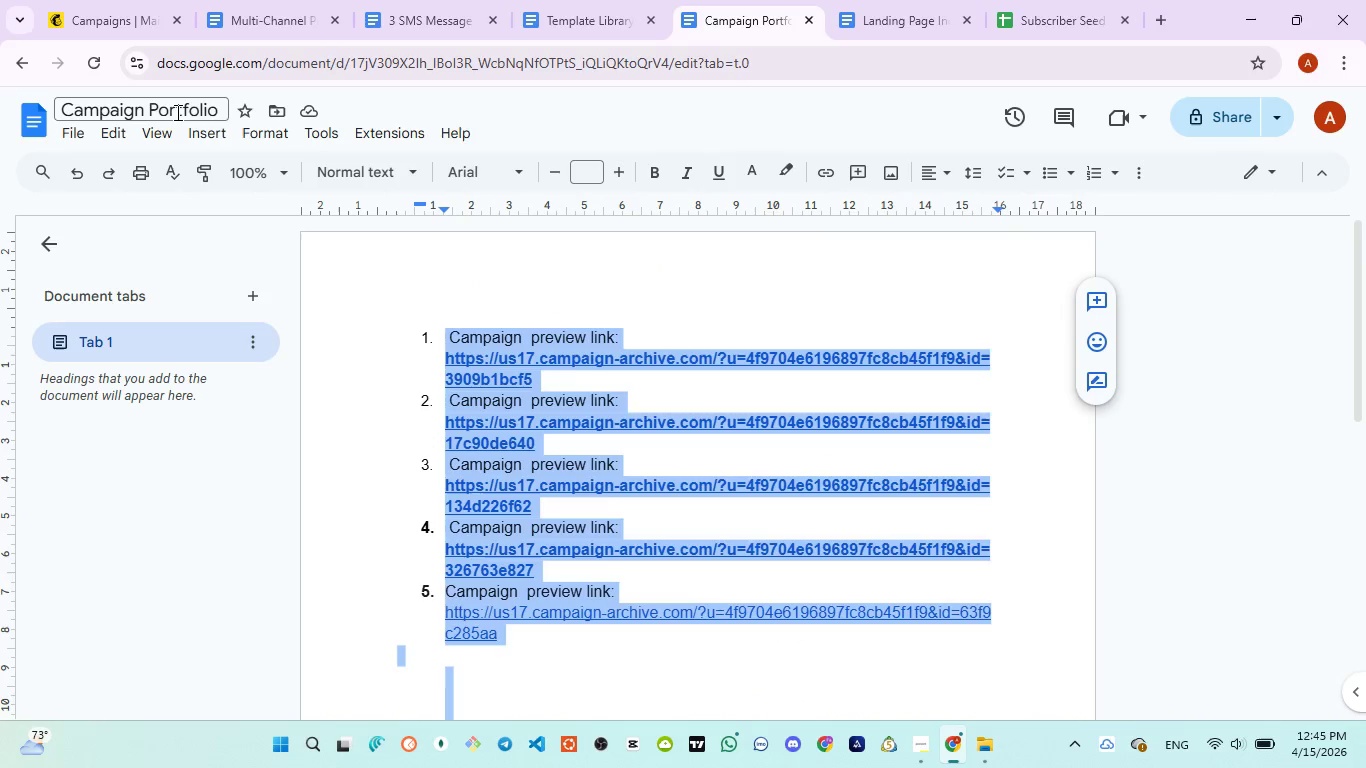 
left_click([176, 112])
 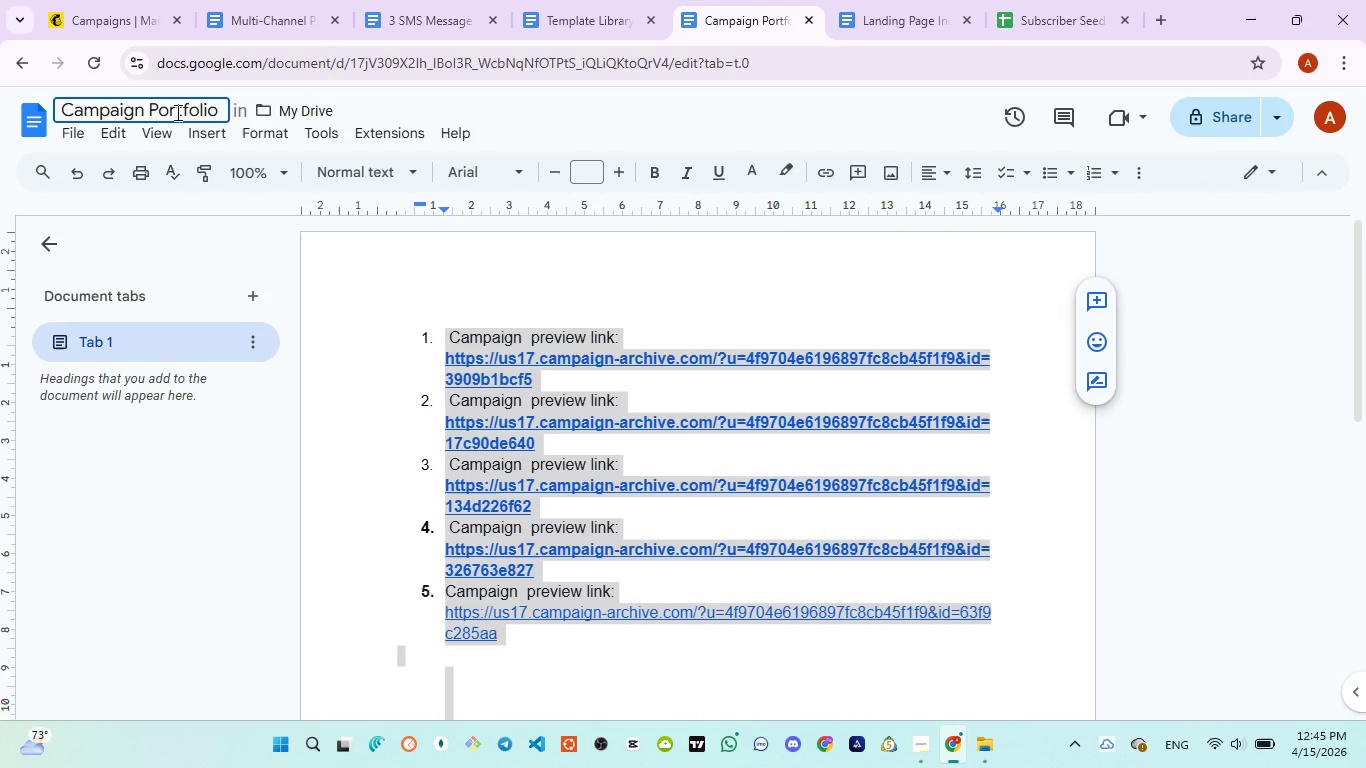 
key(Control+A)
 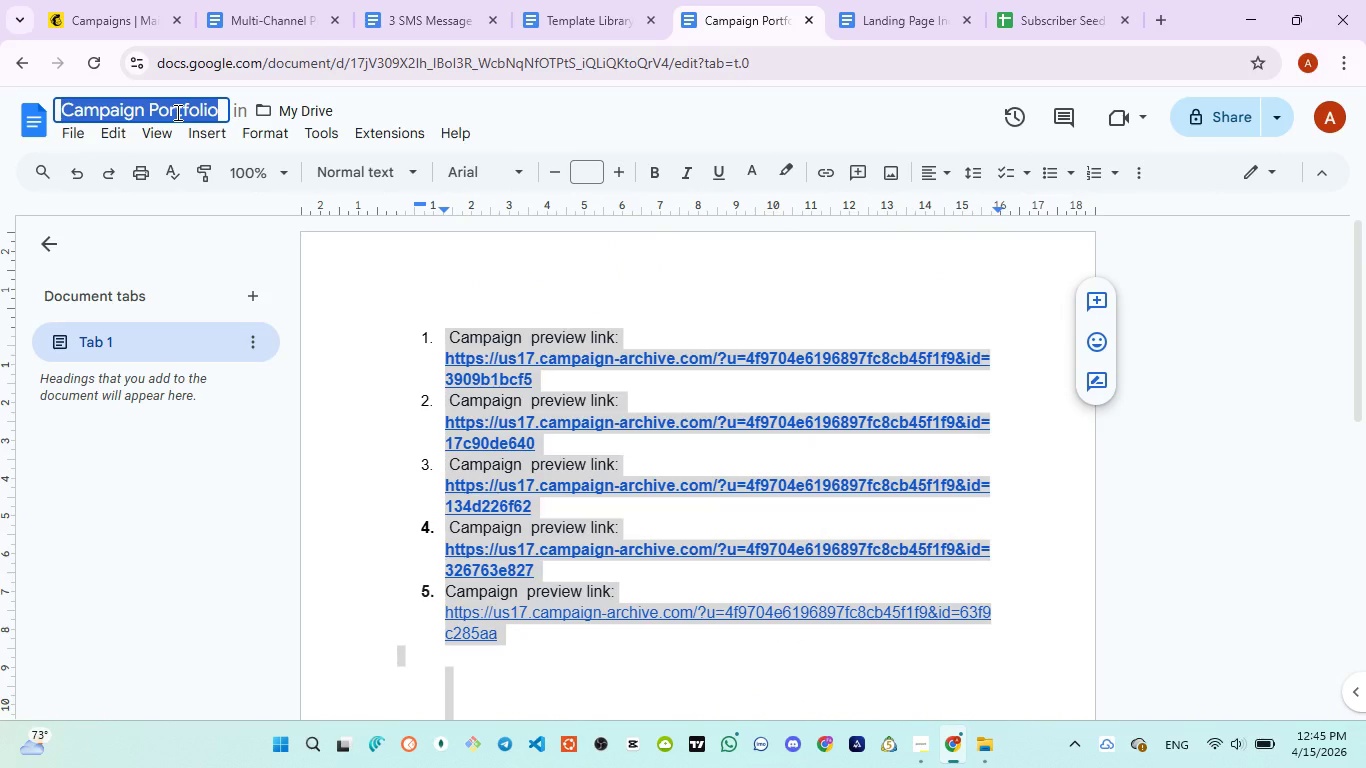 
key(Control+V)
 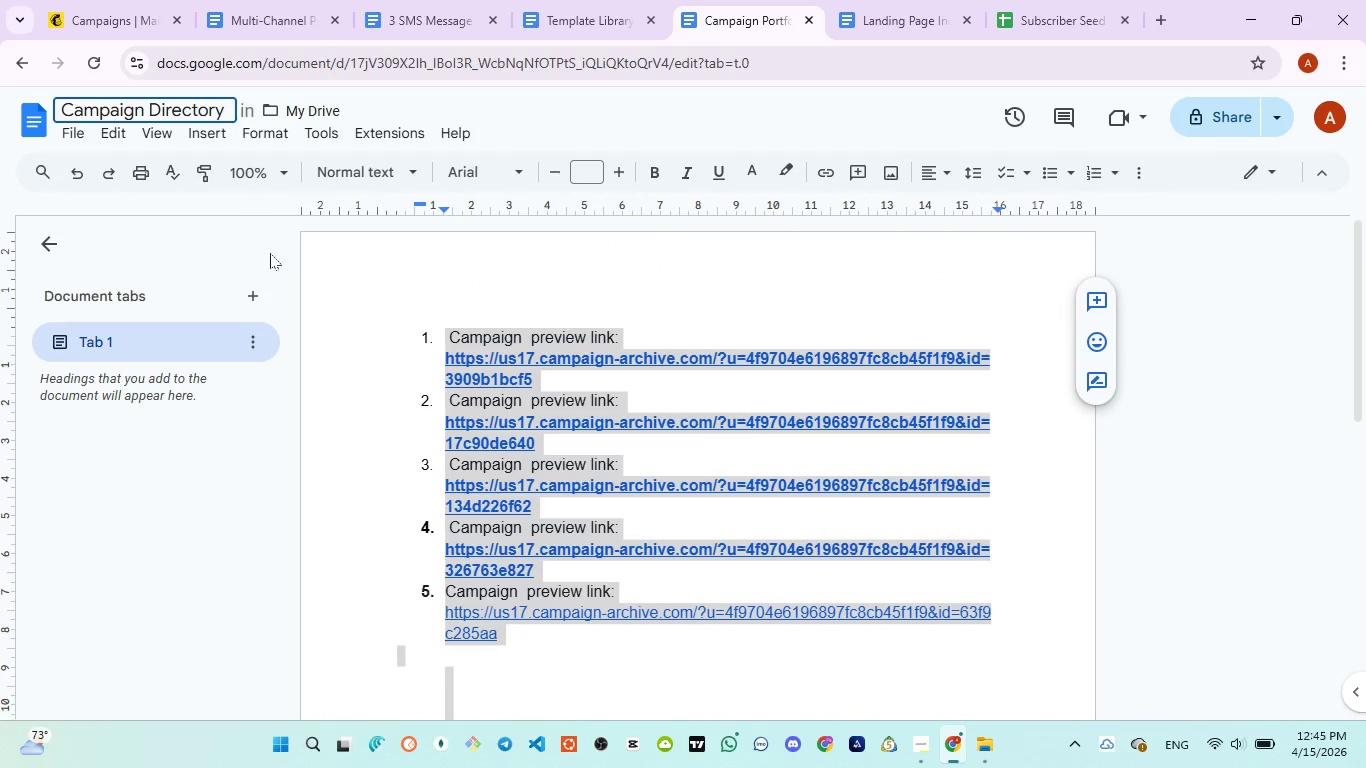 
left_click([277, 272])
 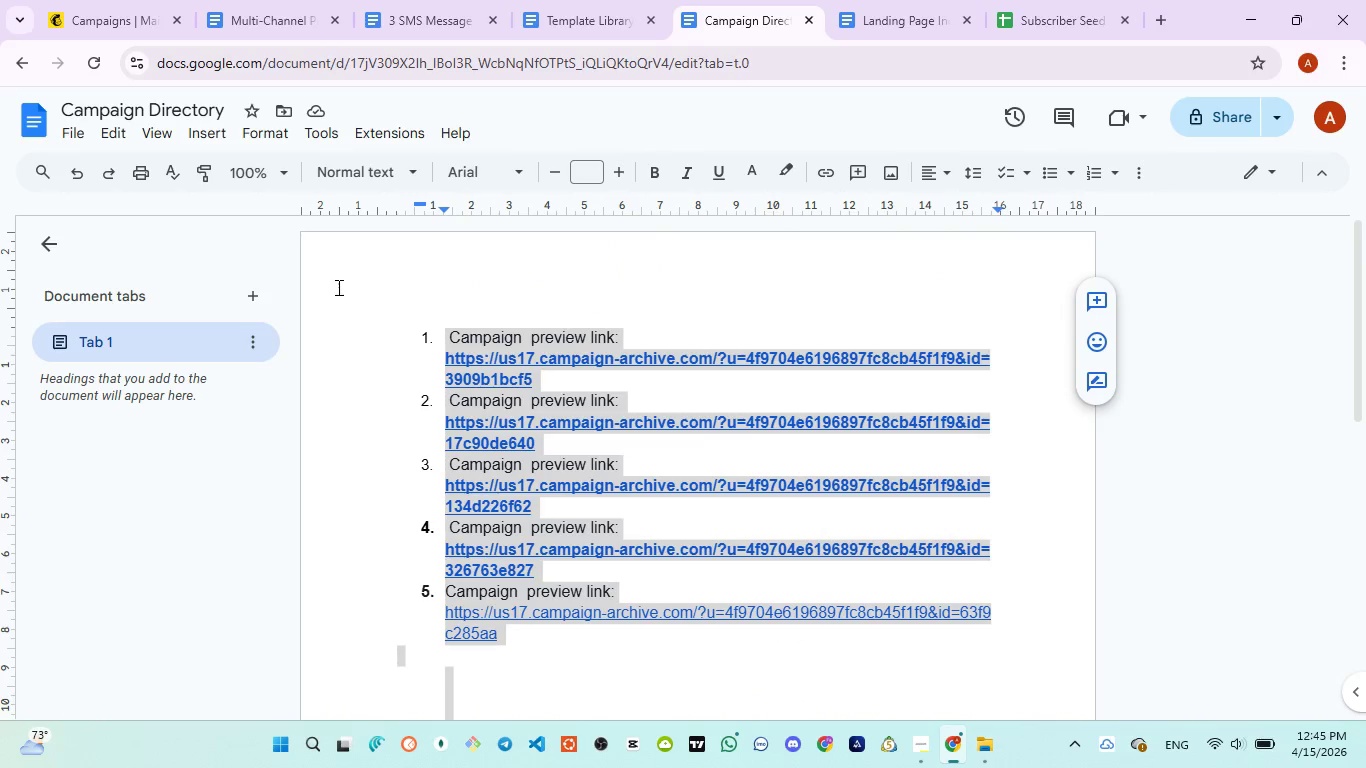 
left_click([342, 290])
 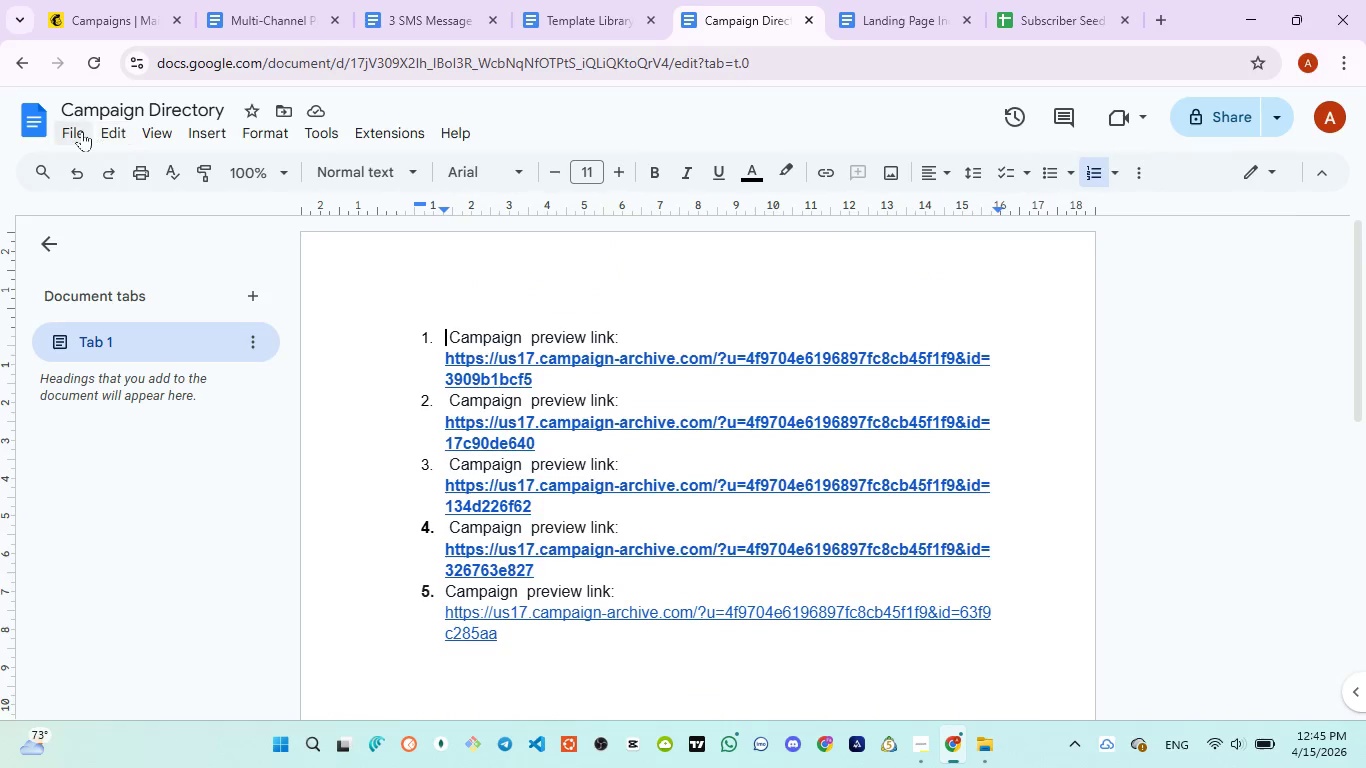 
left_click([82, 131])
 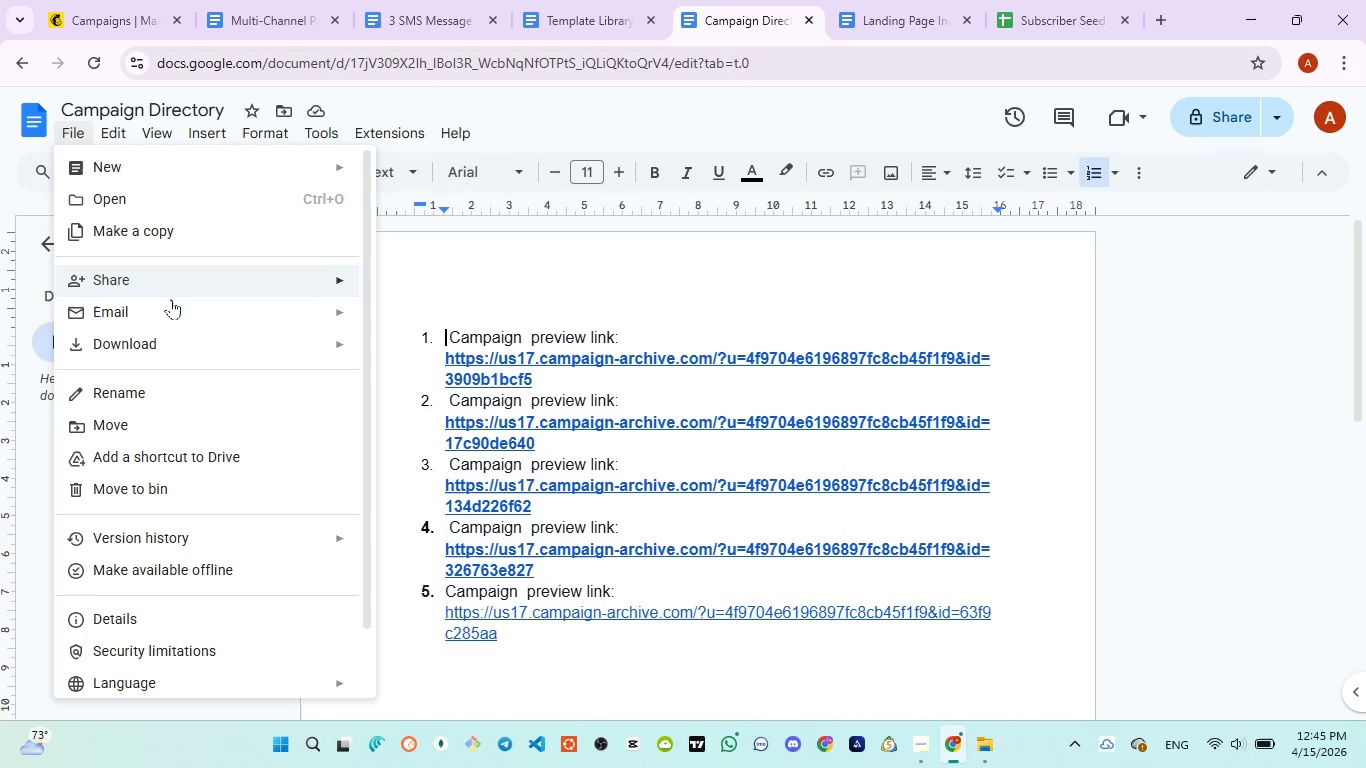 
mouse_move([229, 352])
 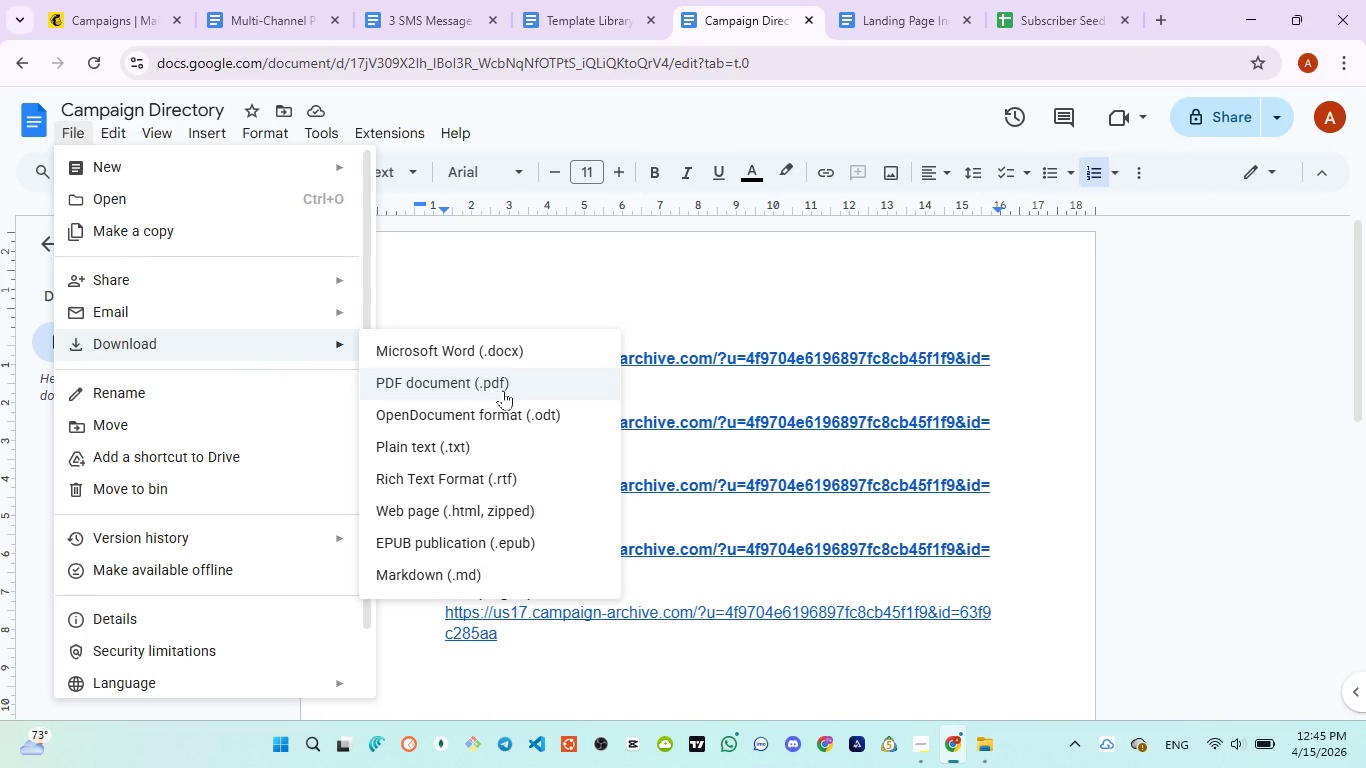 
left_click([503, 390])
 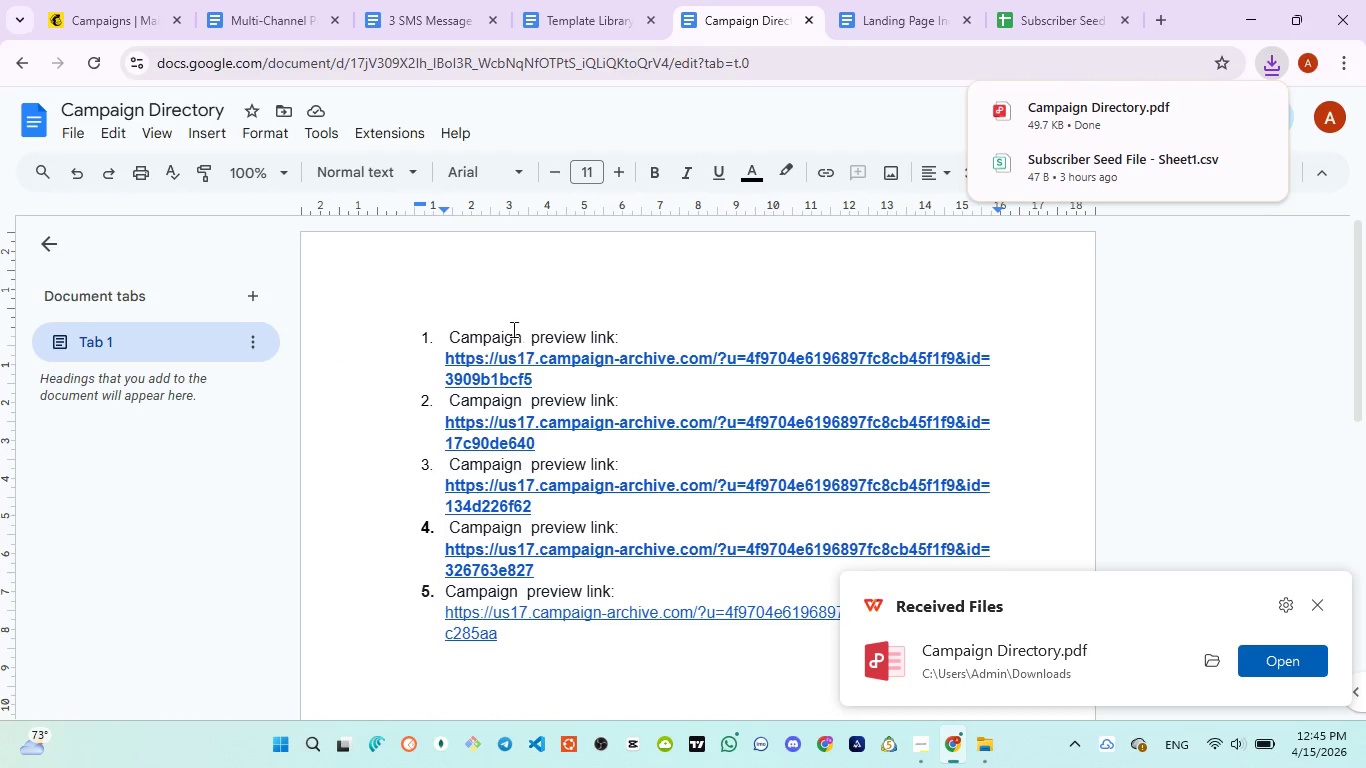 
wait(6.45)
 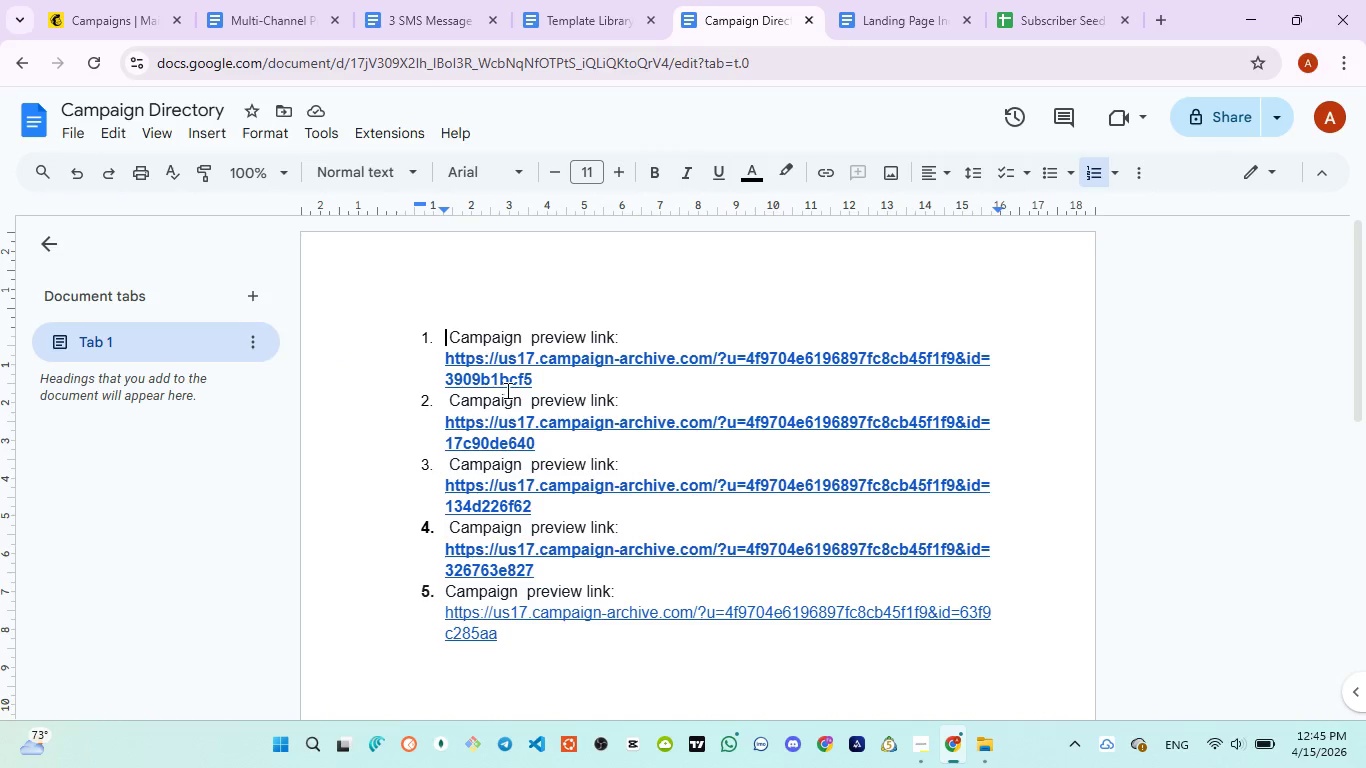 
left_click([121, 30])
 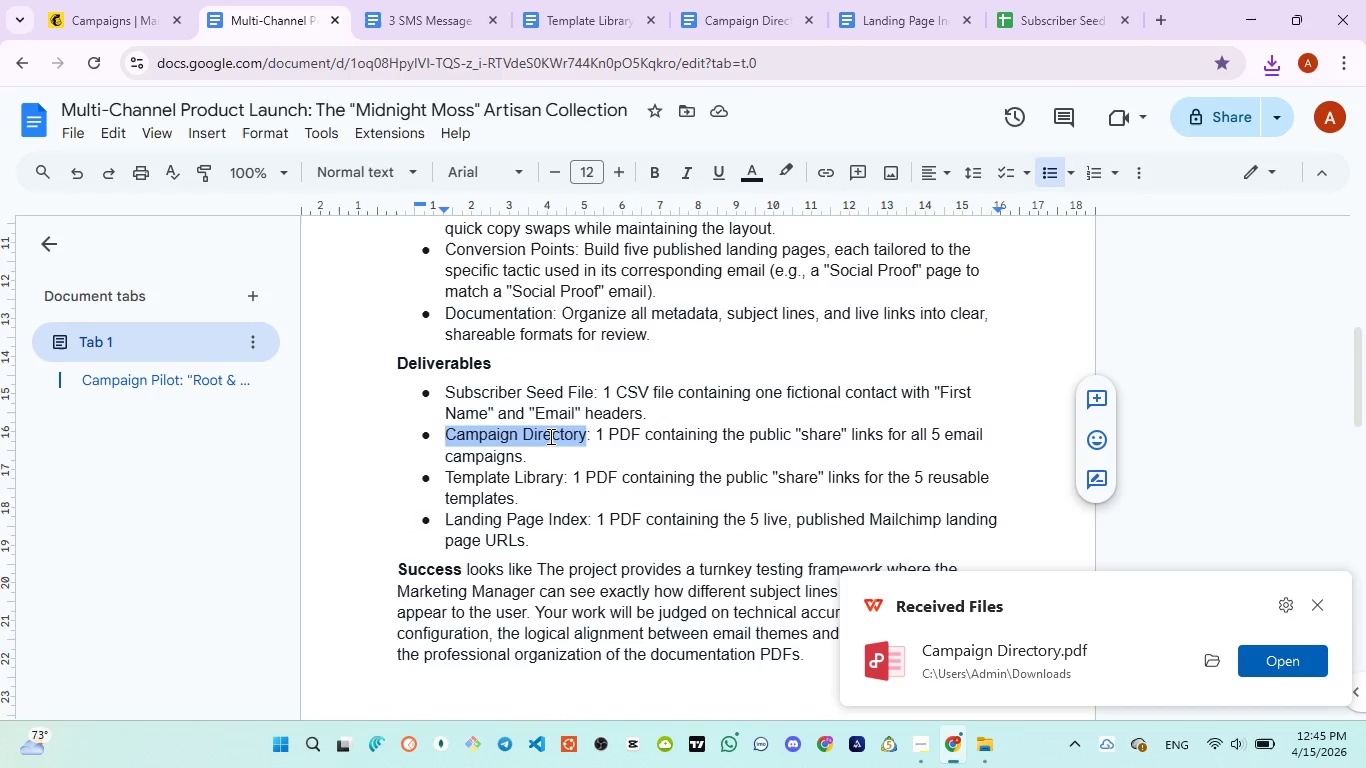 
left_click_drag(start_coordinate=[440, 468], to_coordinate=[562, 468])
 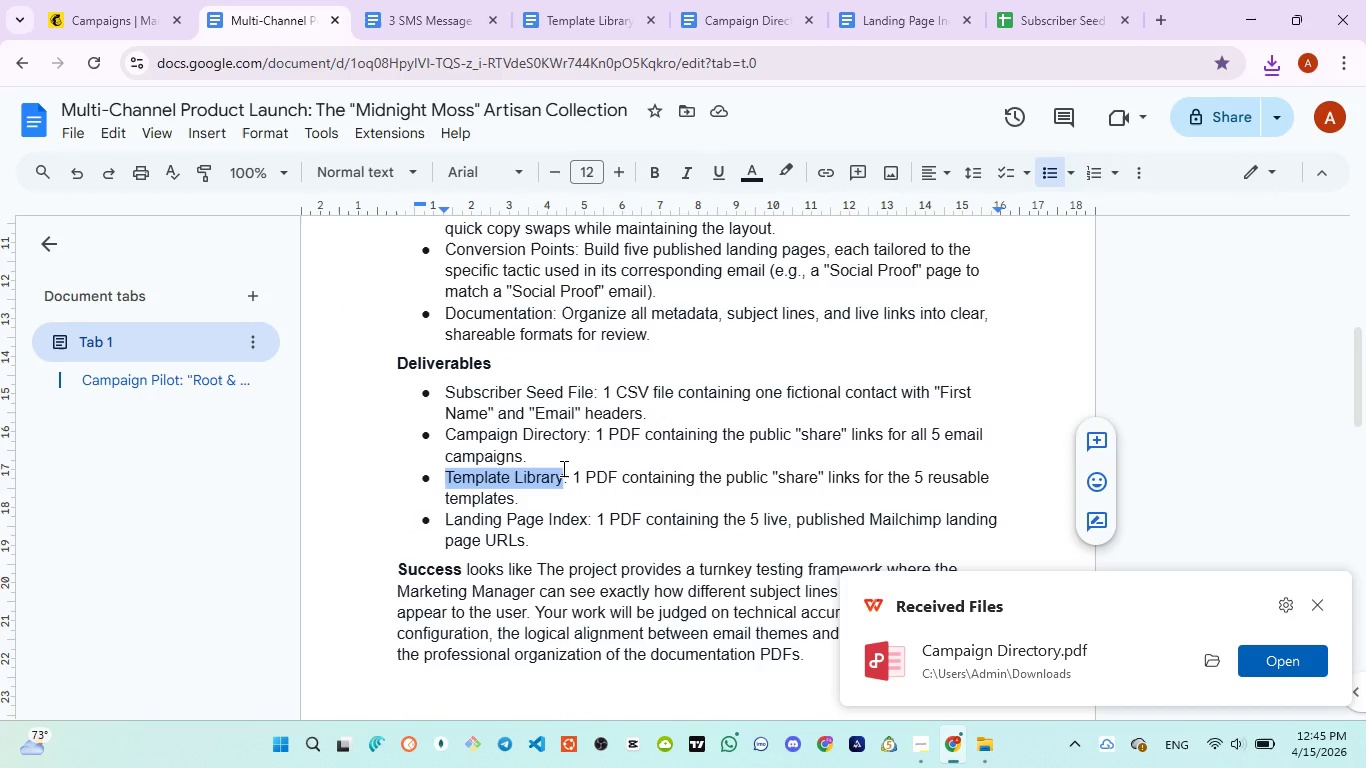 
key(Control+C)
 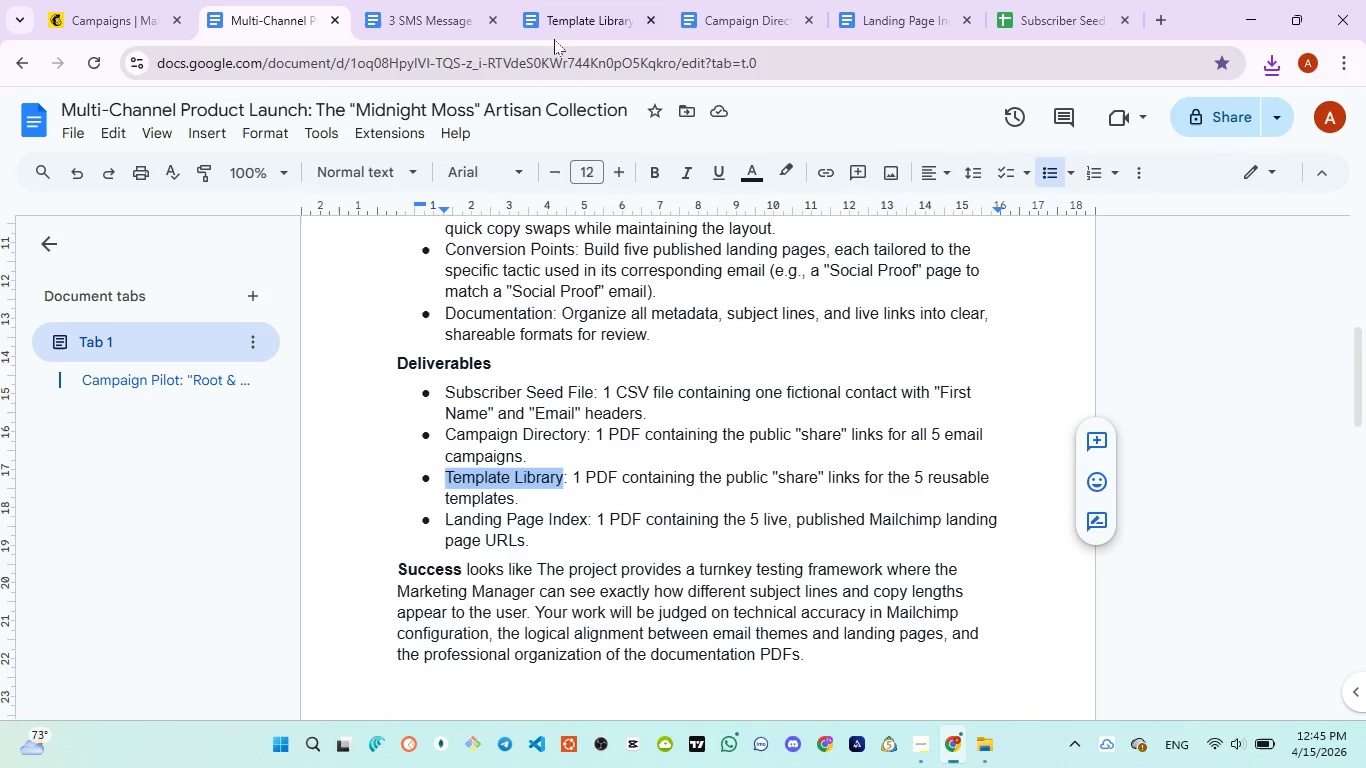 
left_click([557, 30])
 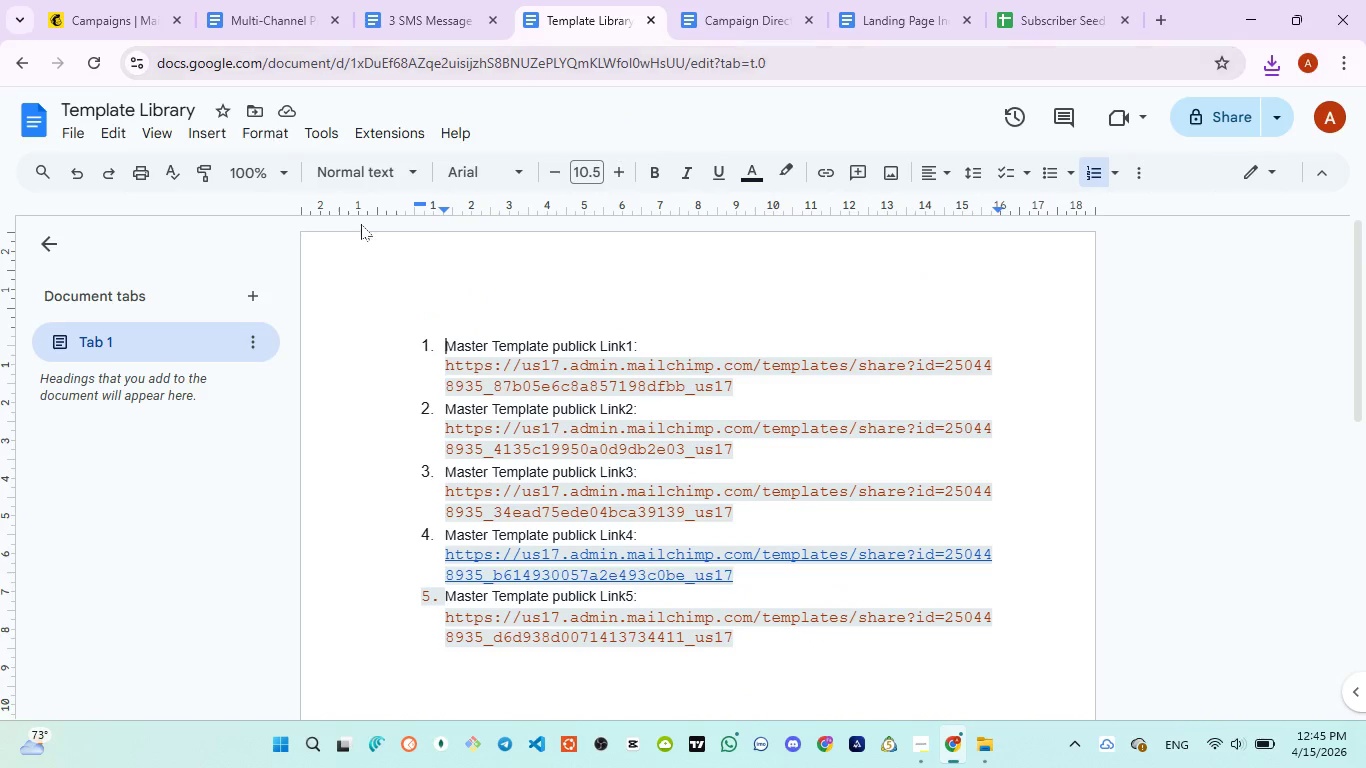 
left_click([382, 380])
 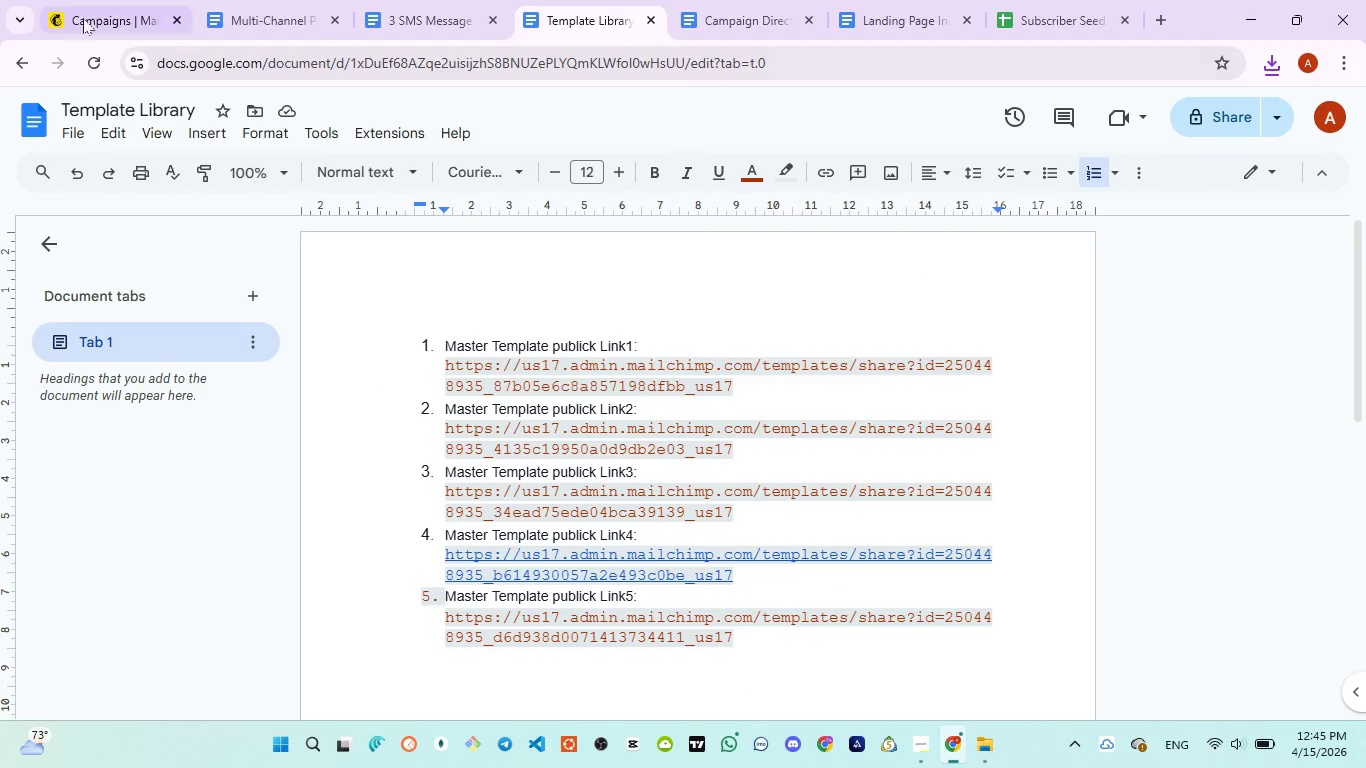 
left_click([76, 12])
 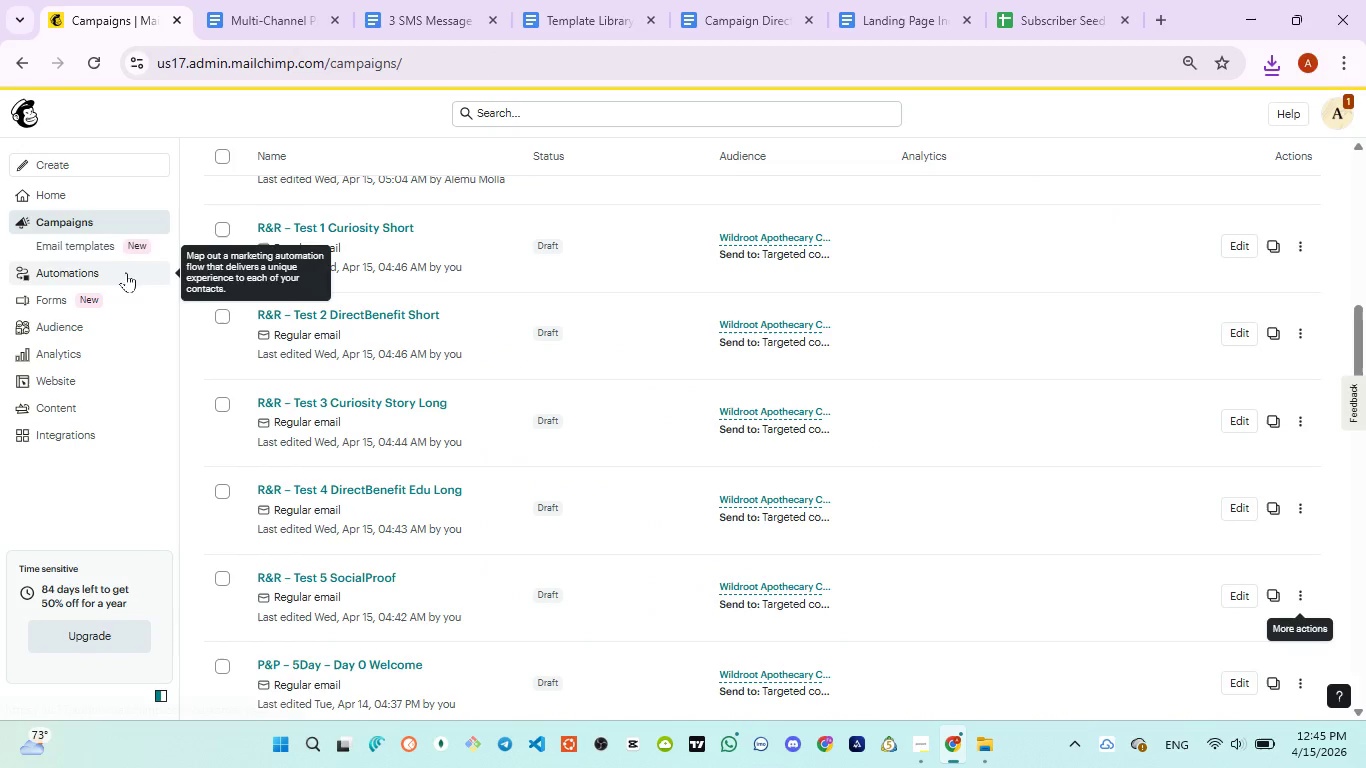 
left_click([113, 254])
 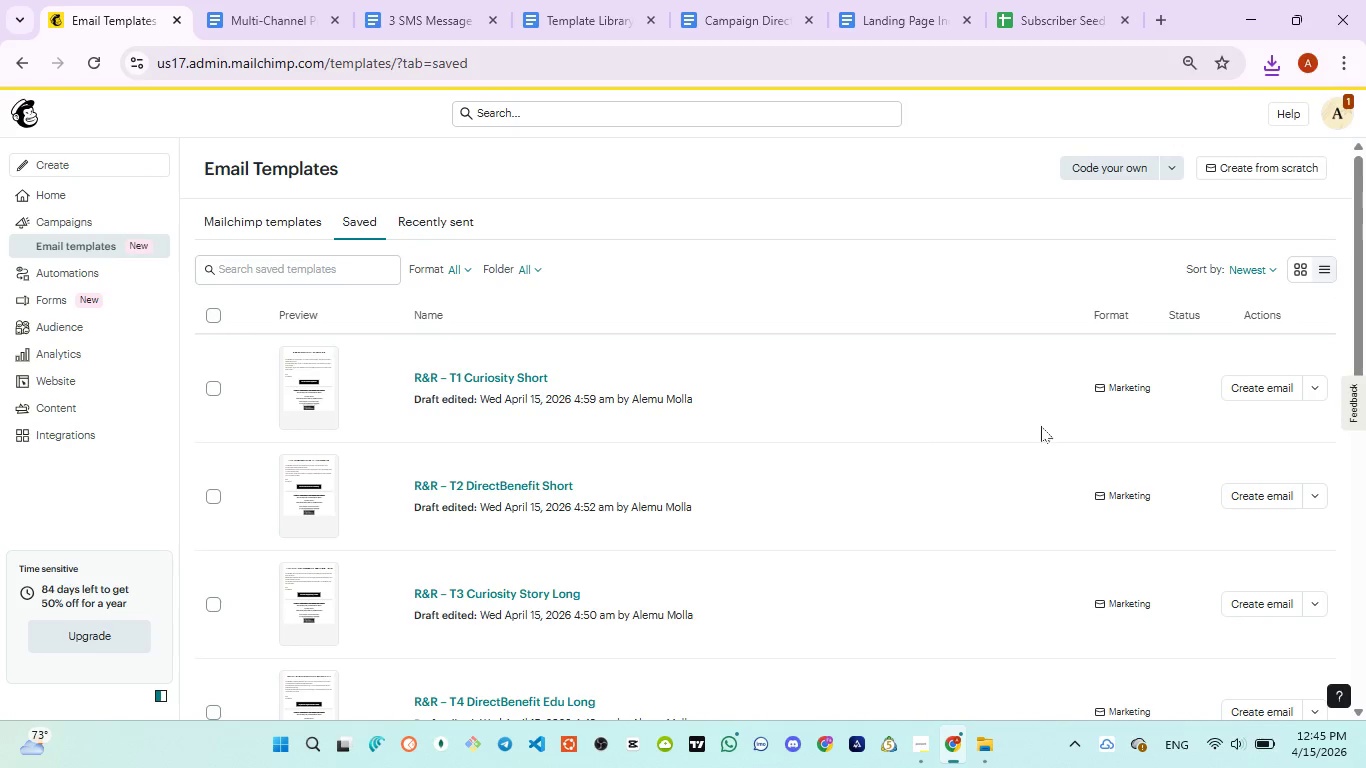 
wait(5.81)
 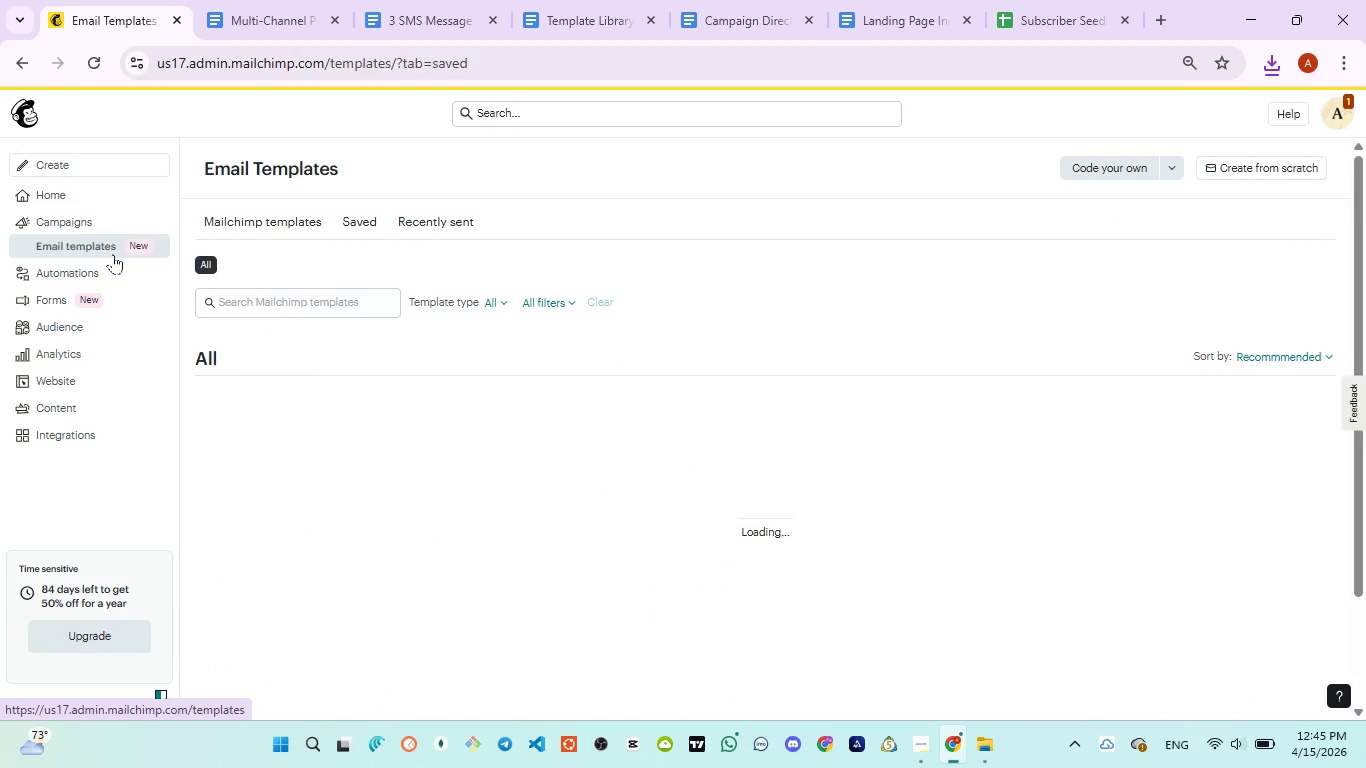 
left_click([1318, 387])
 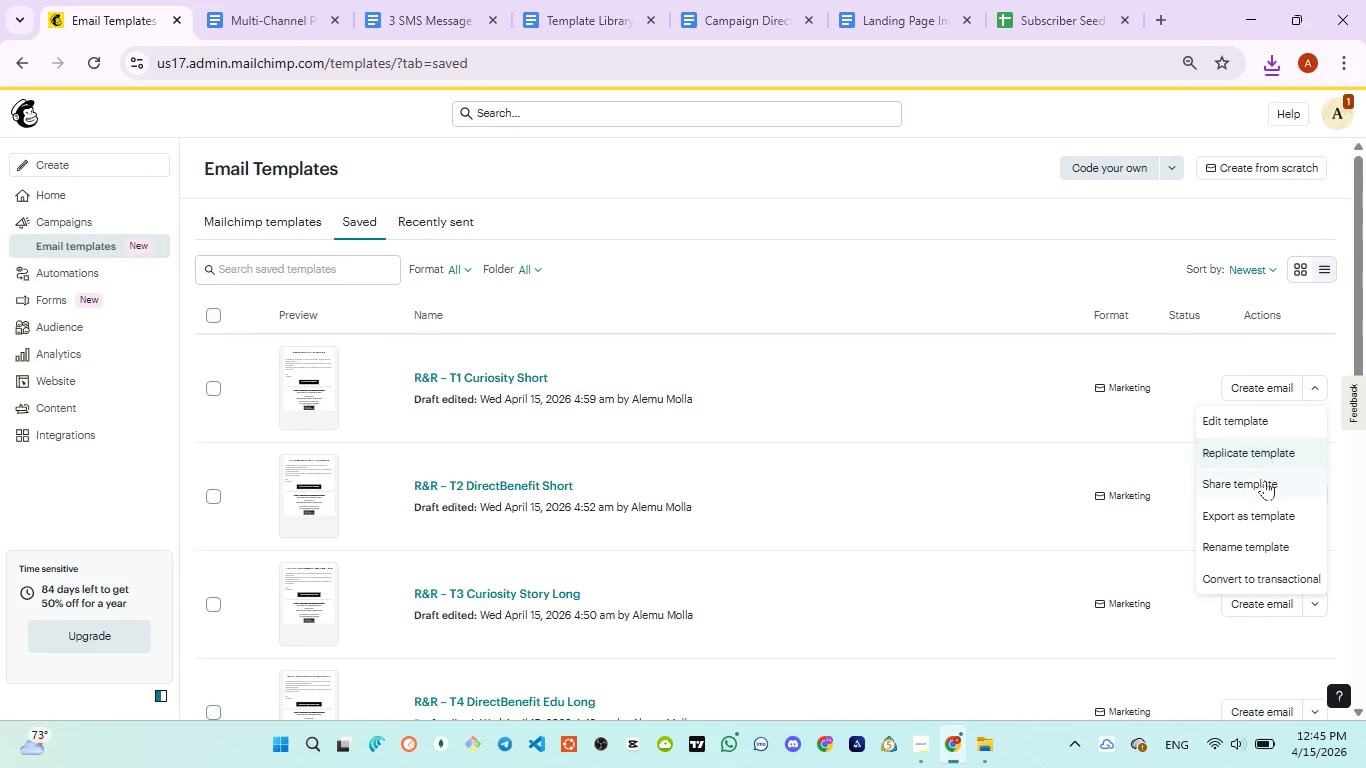 
left_click([1263, 485])
 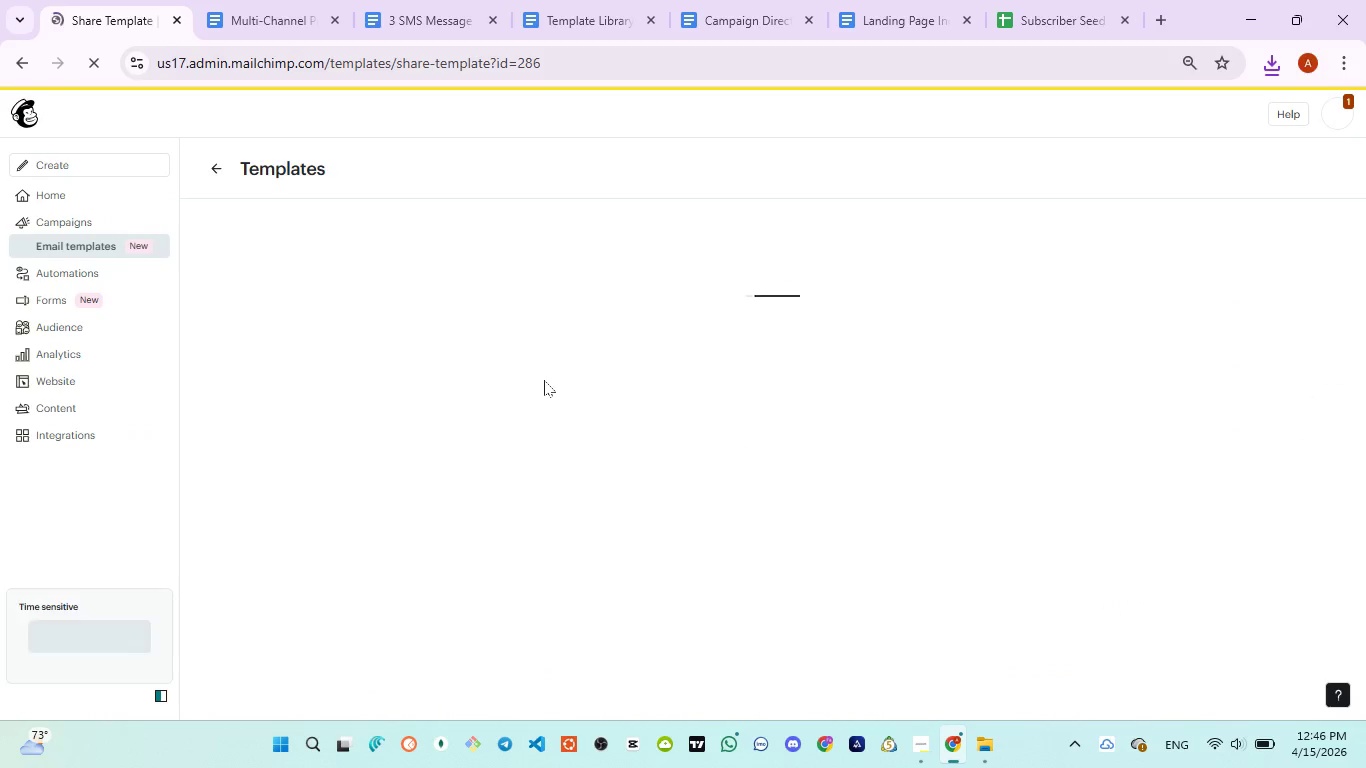 
wait(5.91)
 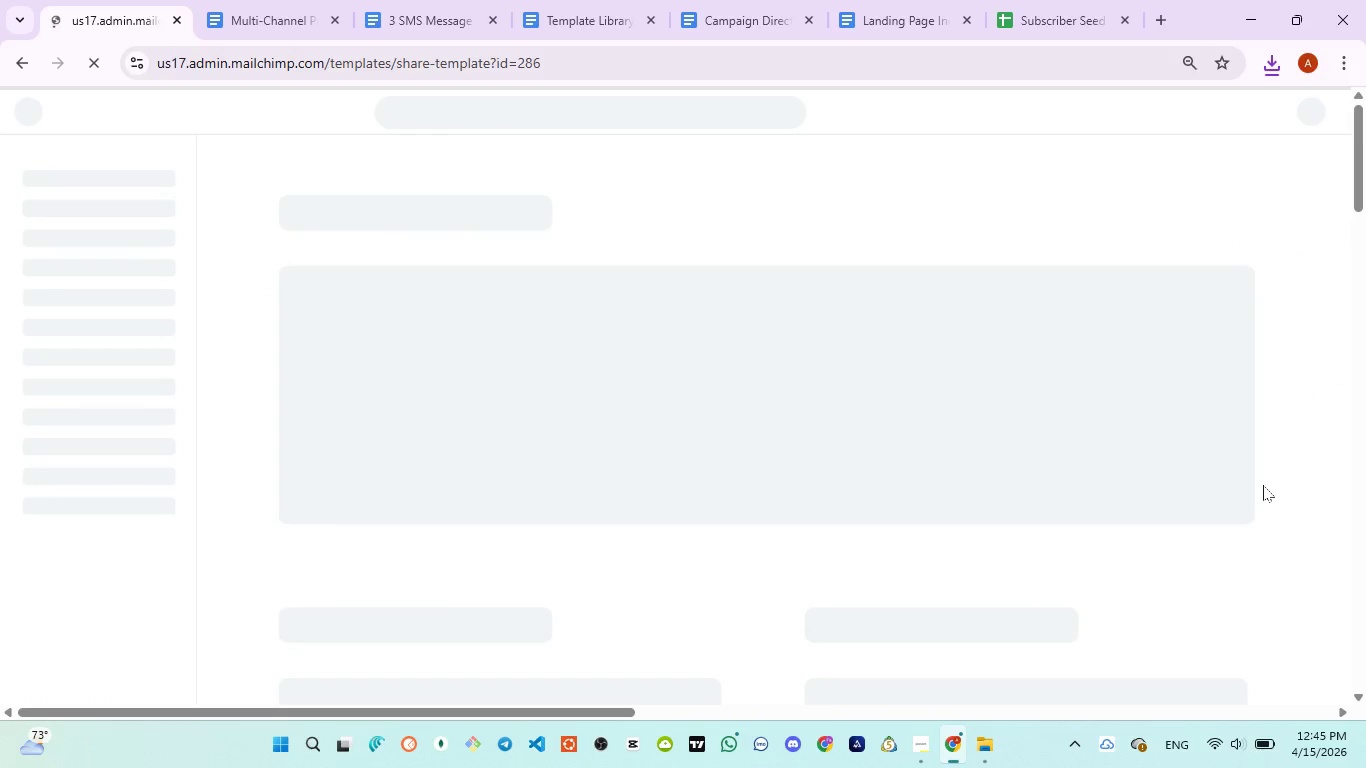 
left_click([478, 451])
 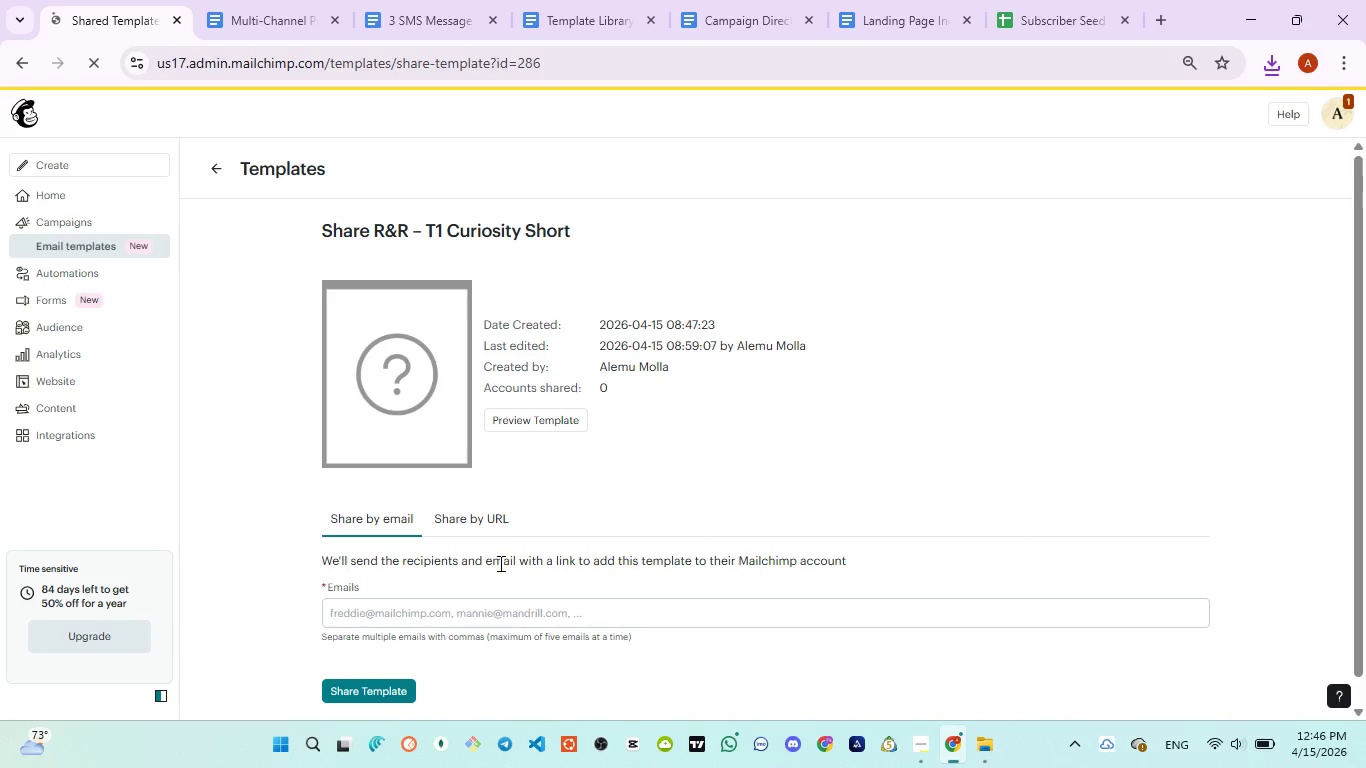 
left_click([468, 510])
 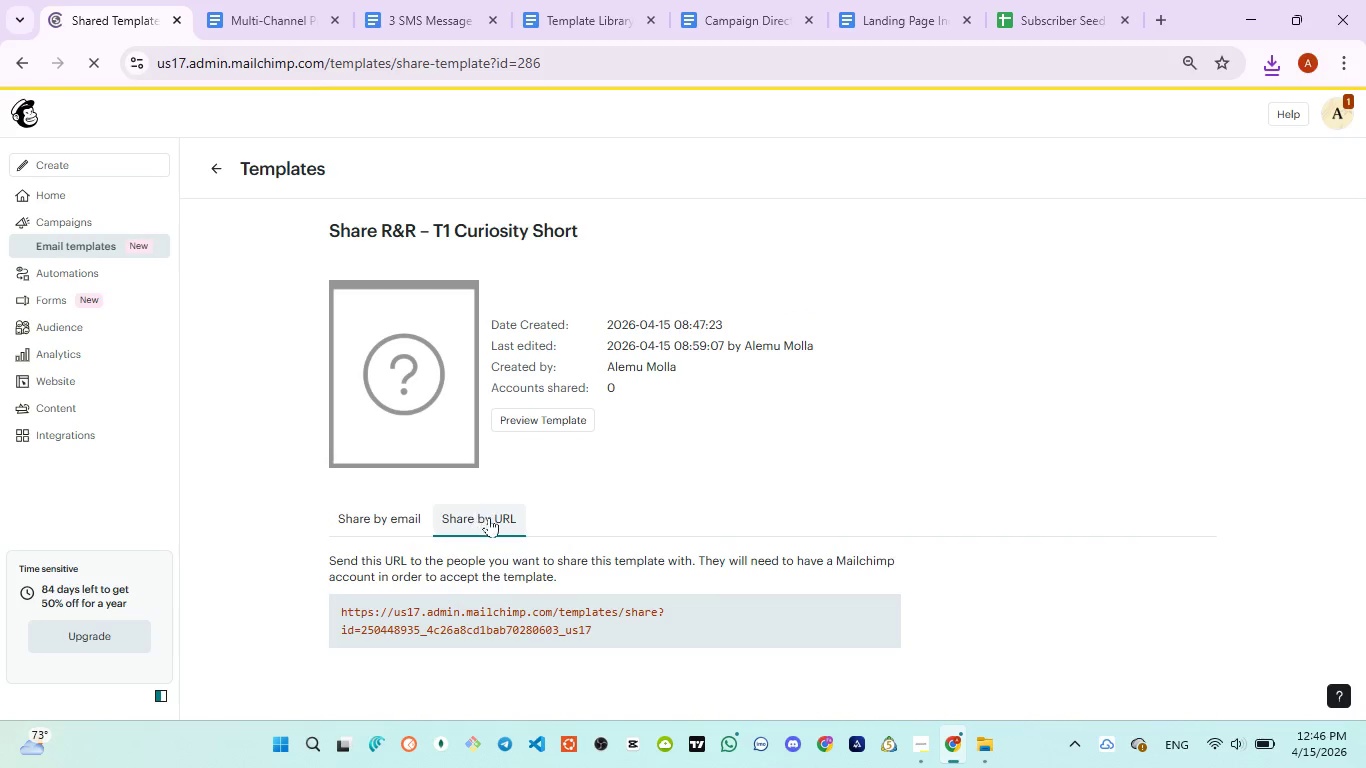 
scroll: coordinate [491, 522], scroll_direction: down, amount: 2.0
 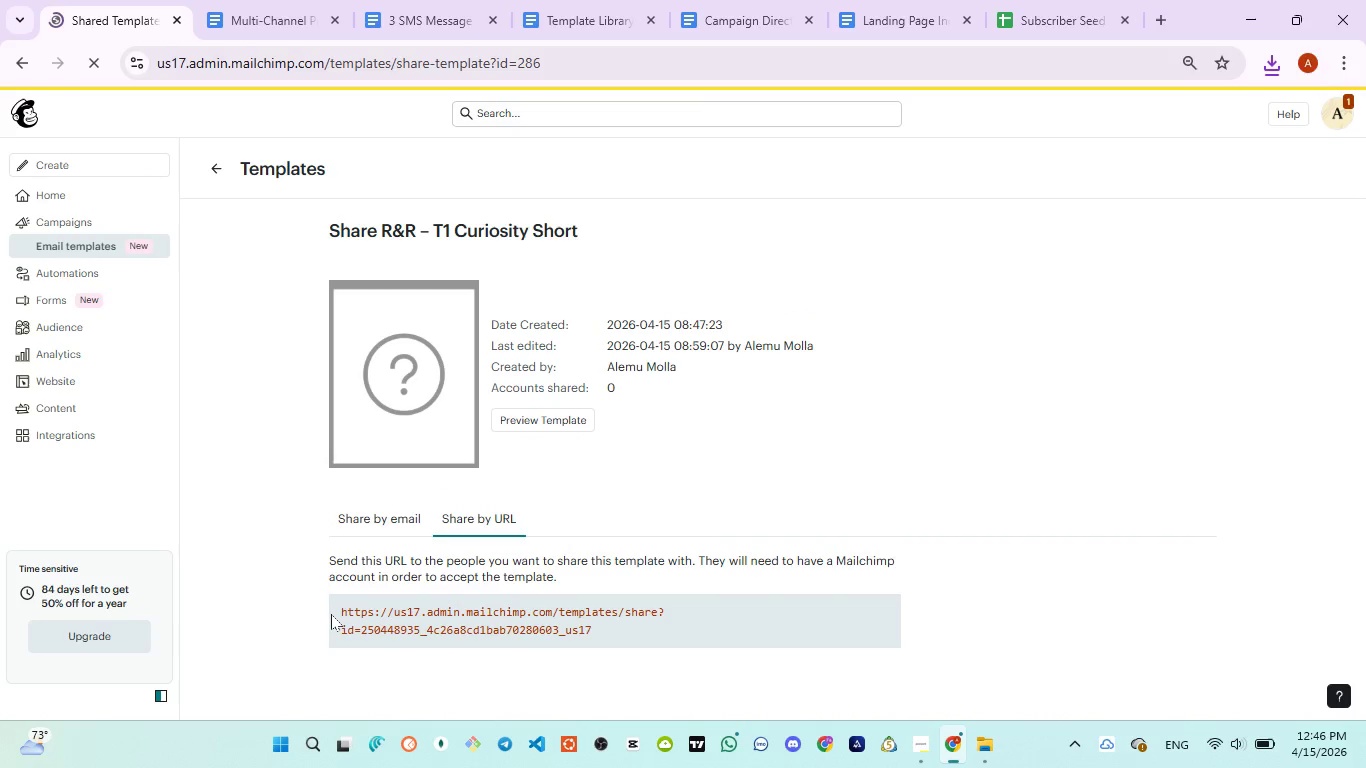 
left_click_drag(start_coordinate=[339, 607], to_coordinate=[608, 627])
 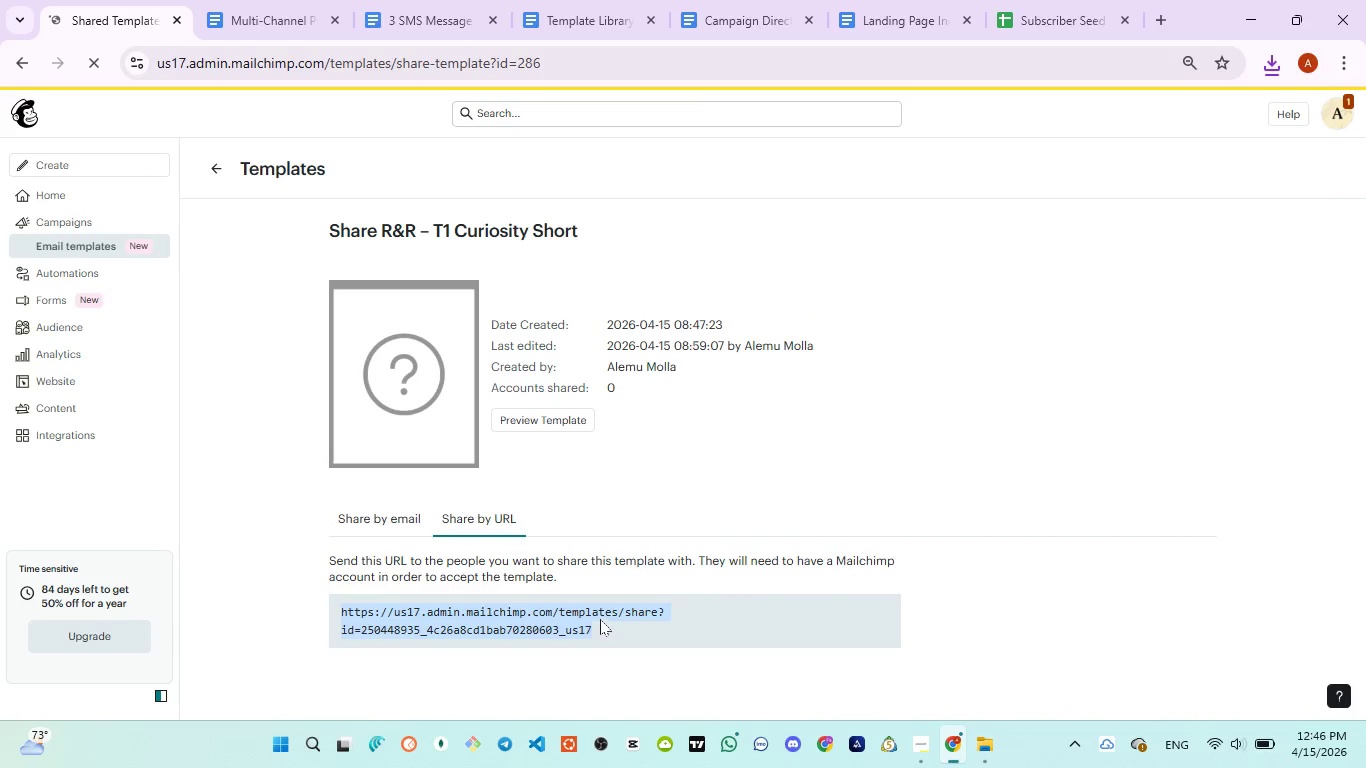 
key(Control+C)
 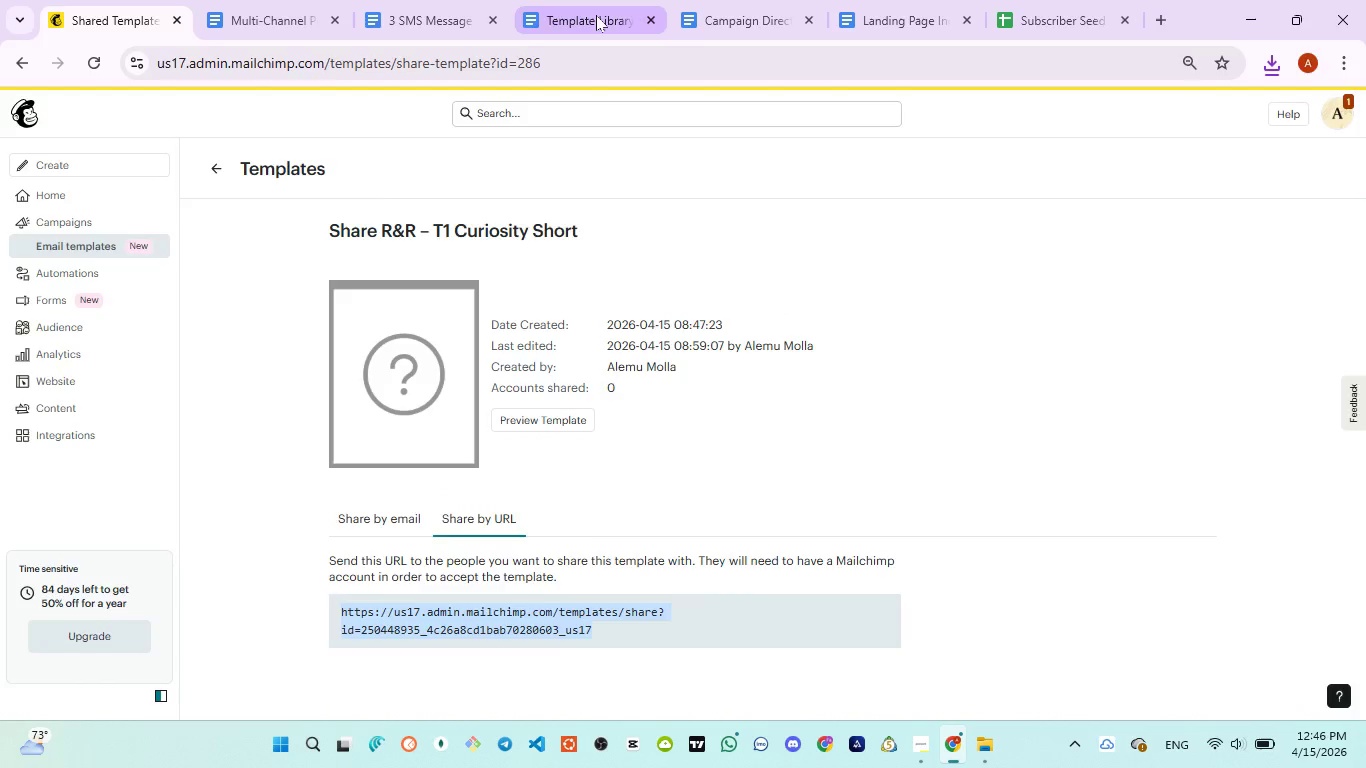 
left_click([439, 373])
 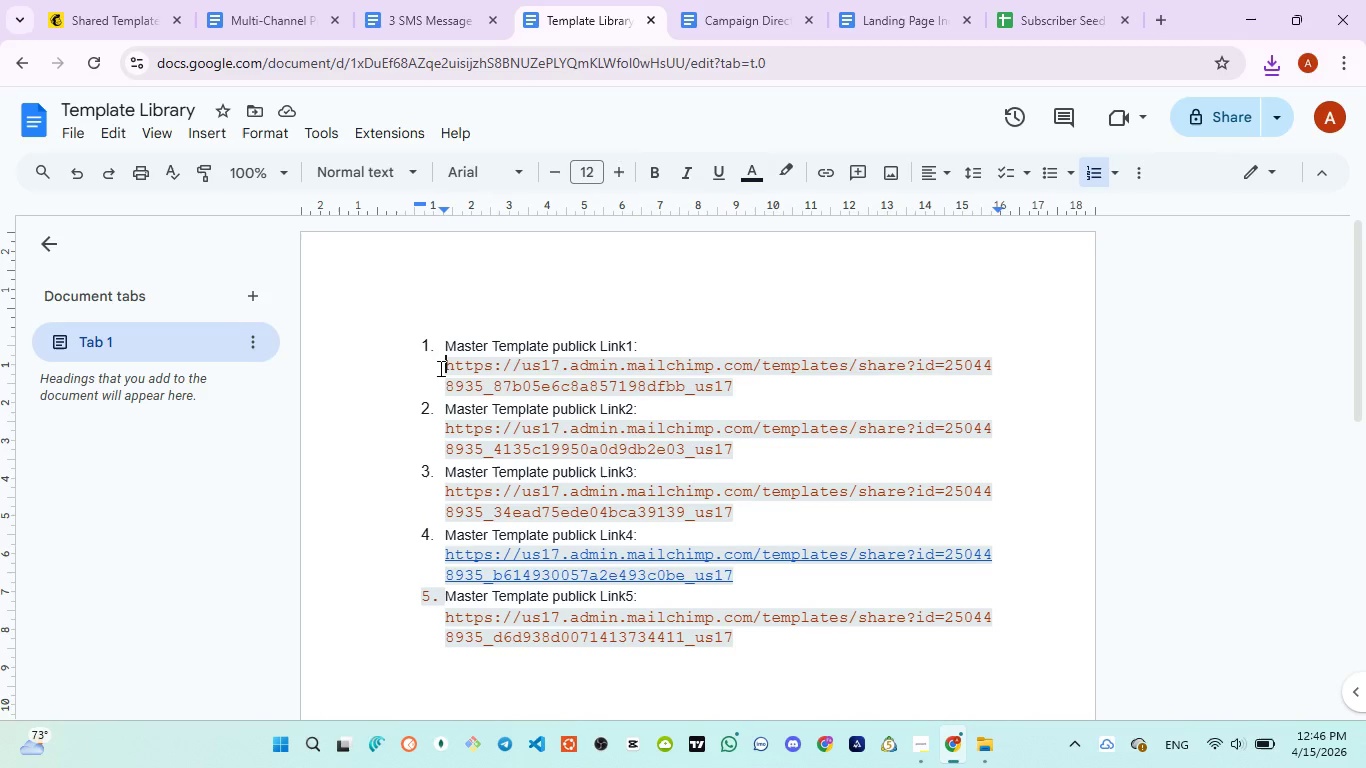 
left_click_drag(start_coordinate=[439, 367], to_coordinate=[740, 391])
 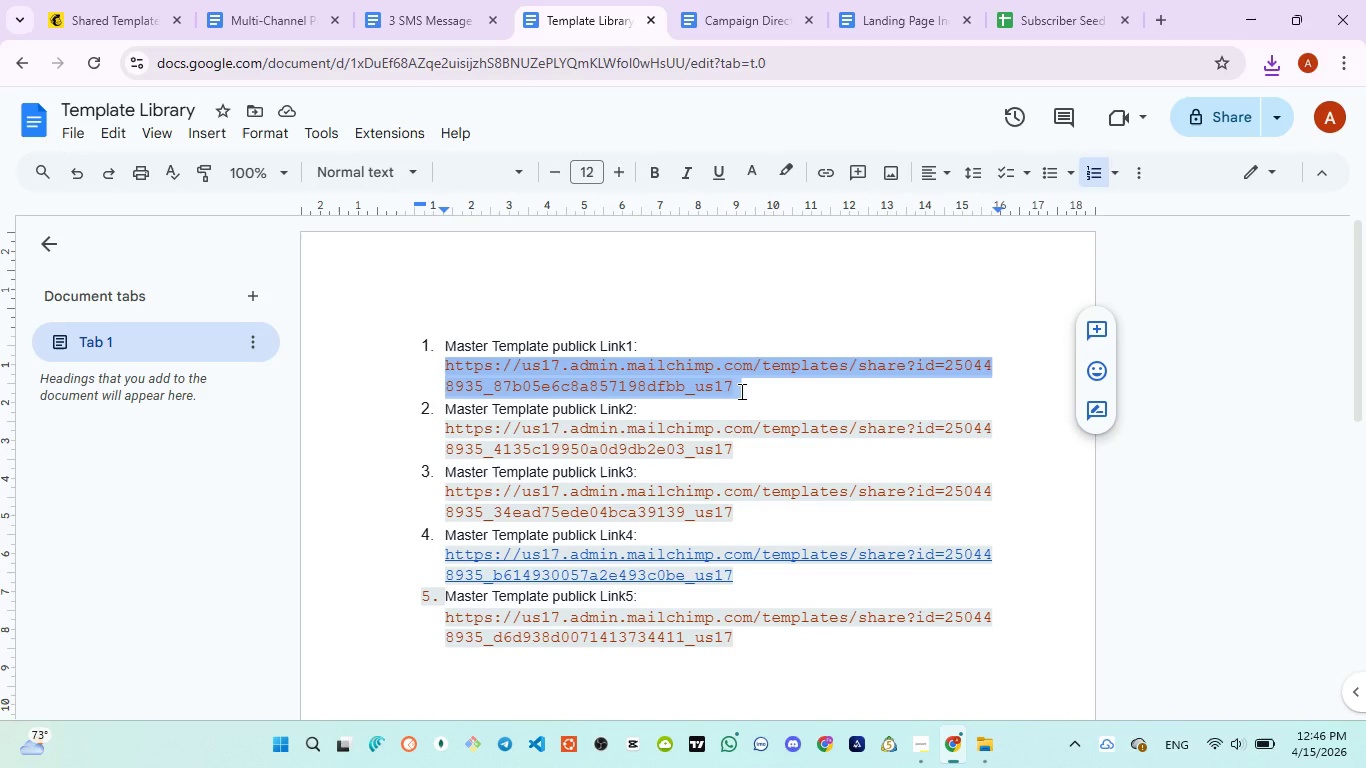 
key(Control+V)
 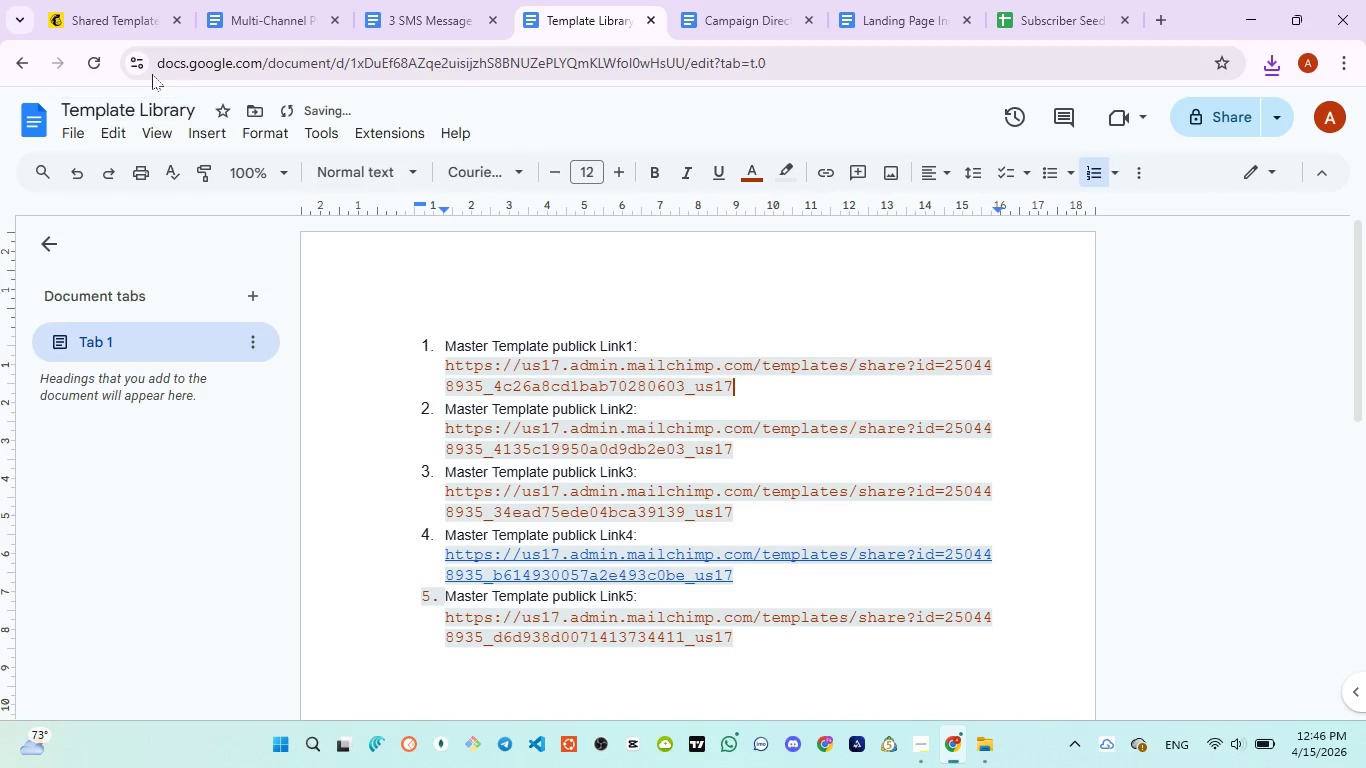 
left_click([122, 23])
 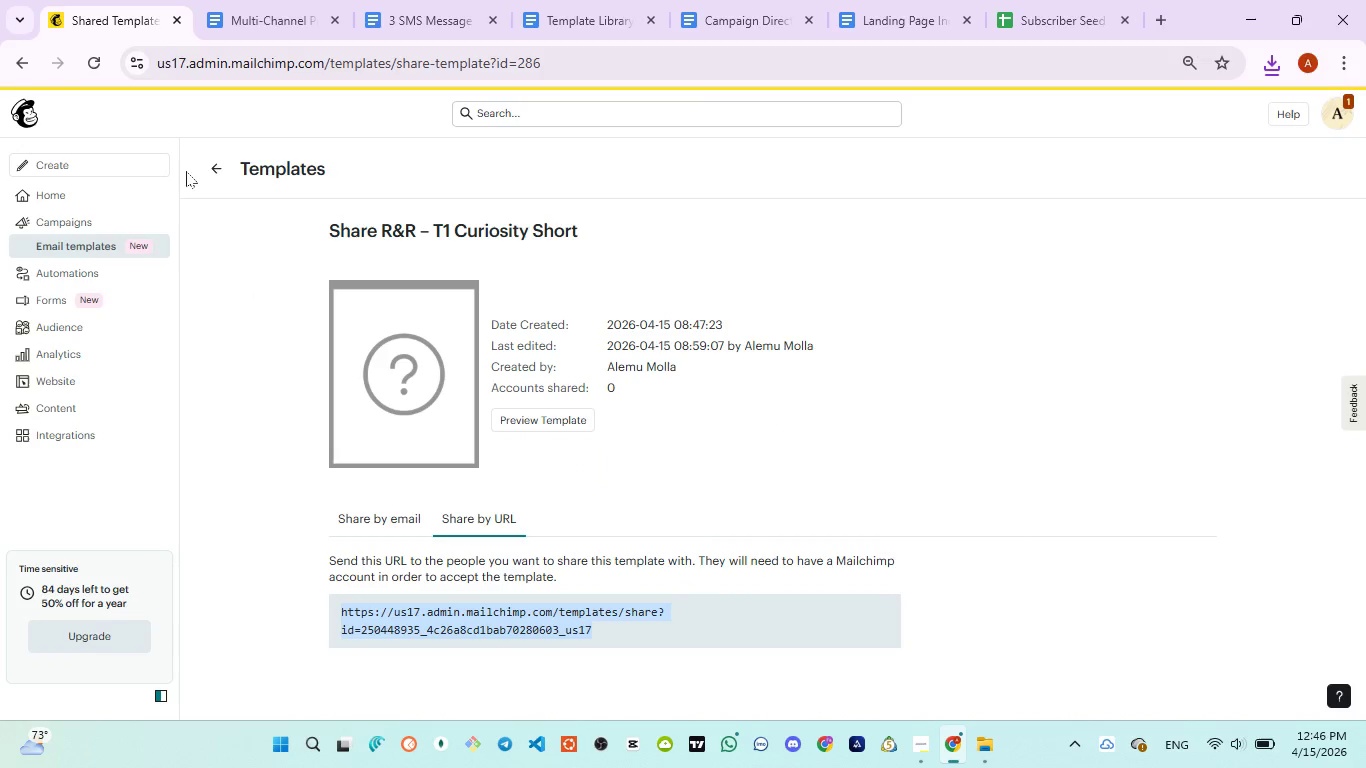 
left_click([210, 166])
 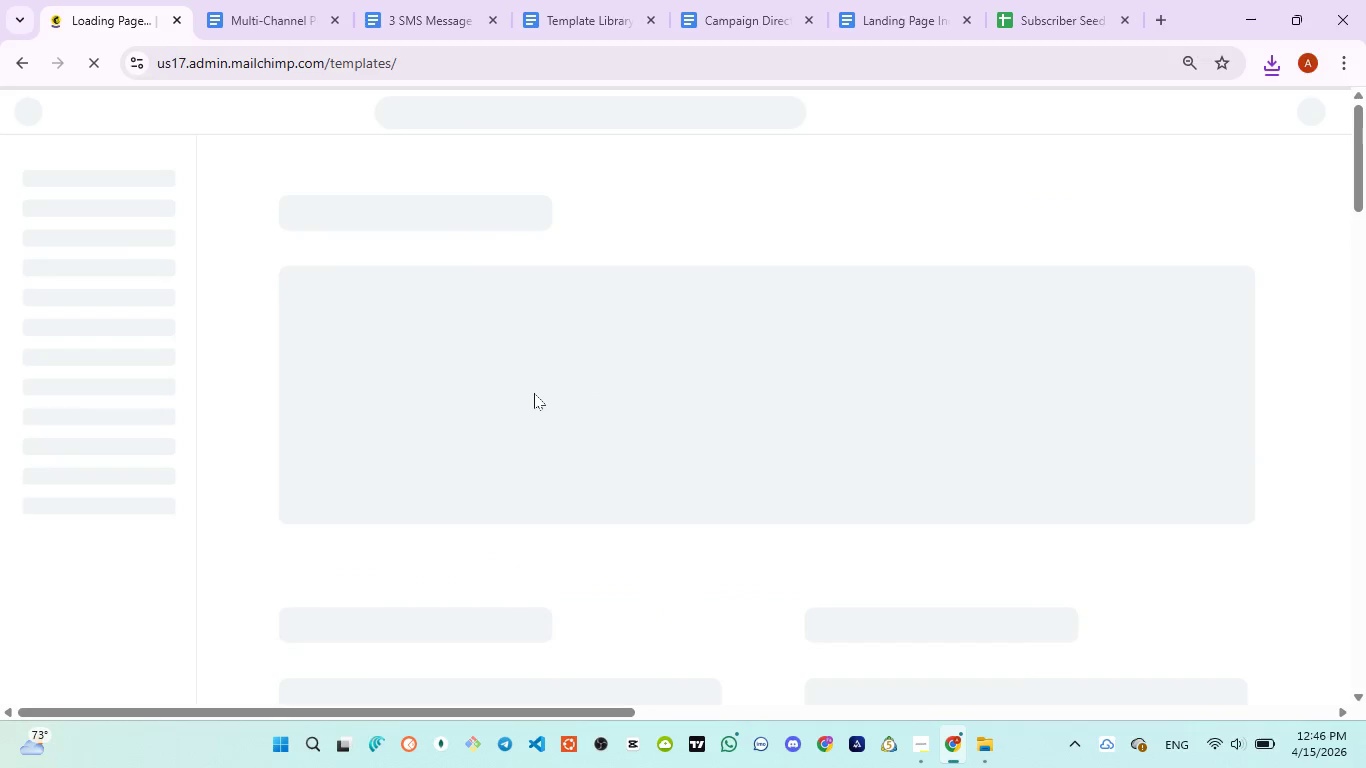 
wait(8.84)
 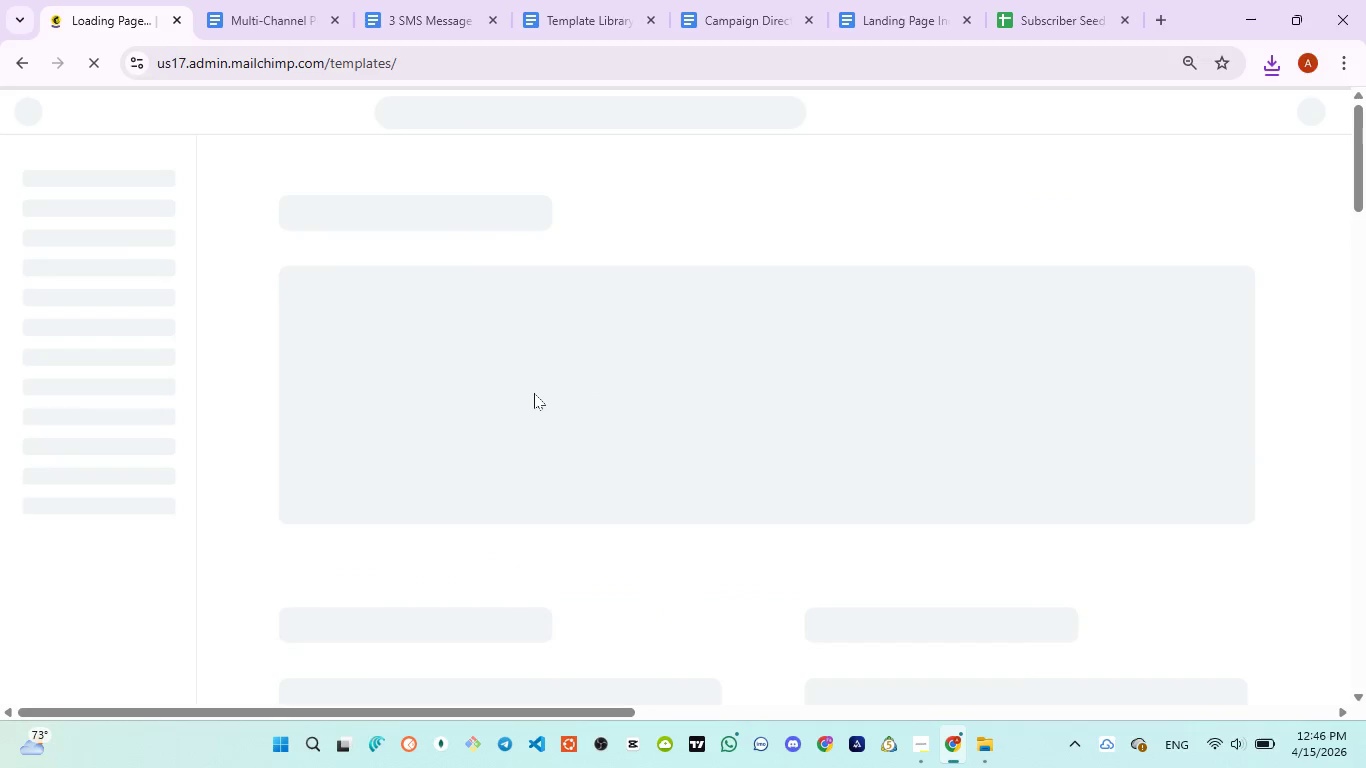 
left_click([1313, 484])
 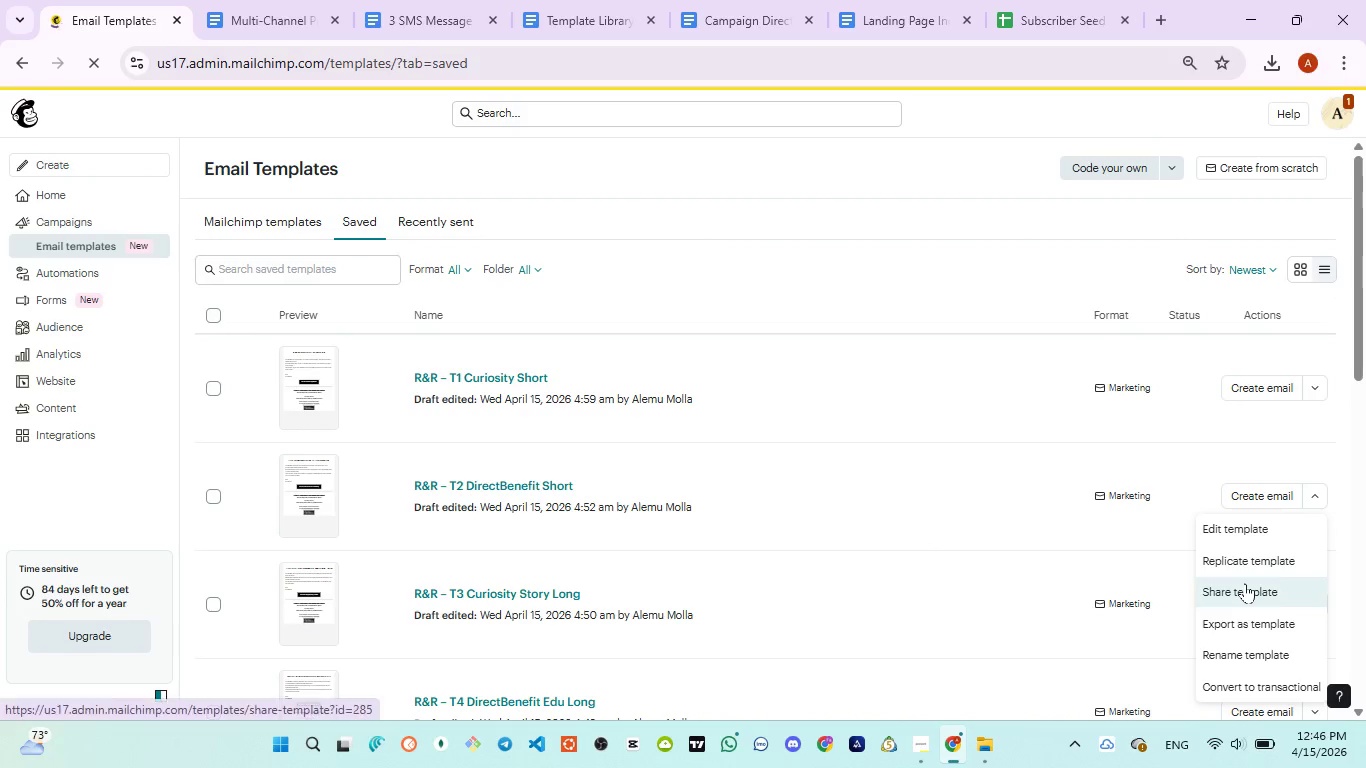 
left_click([1245, 584])
 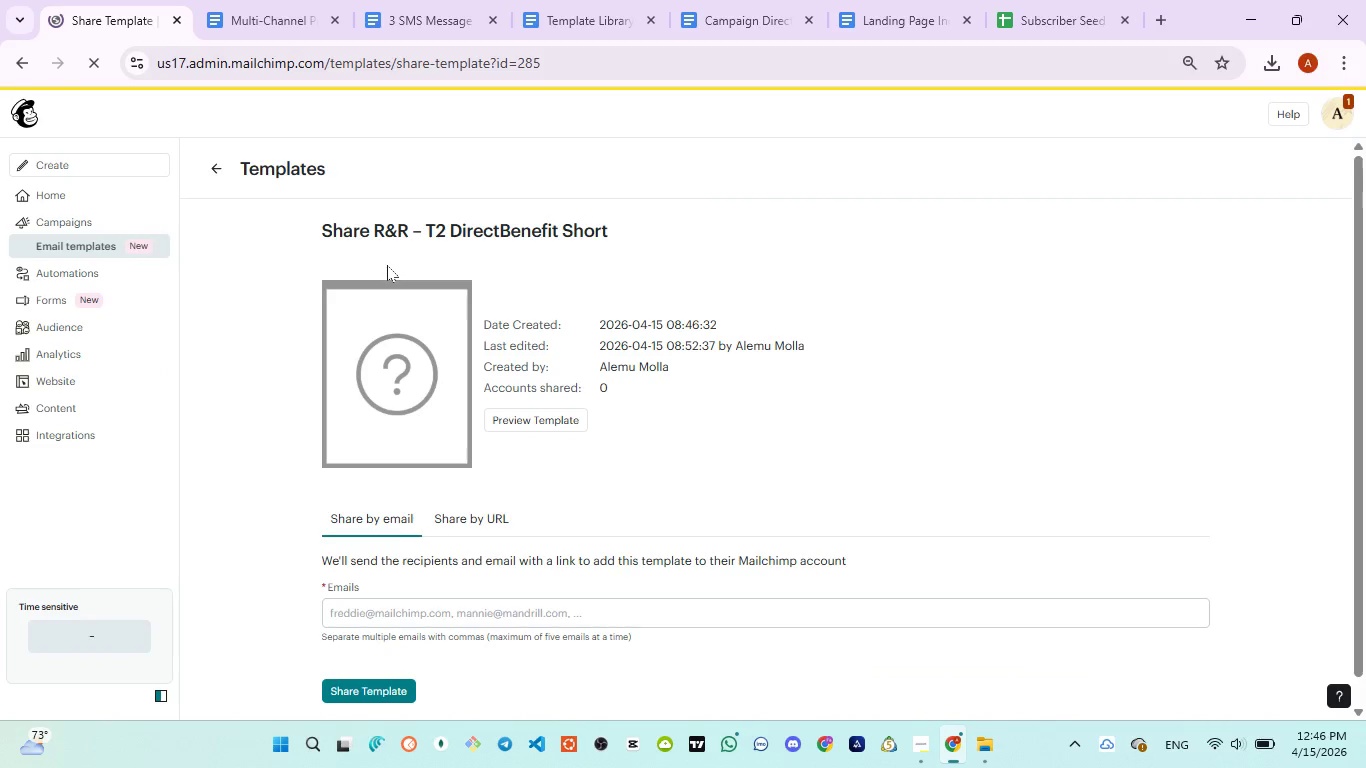 
wait(5.86)
 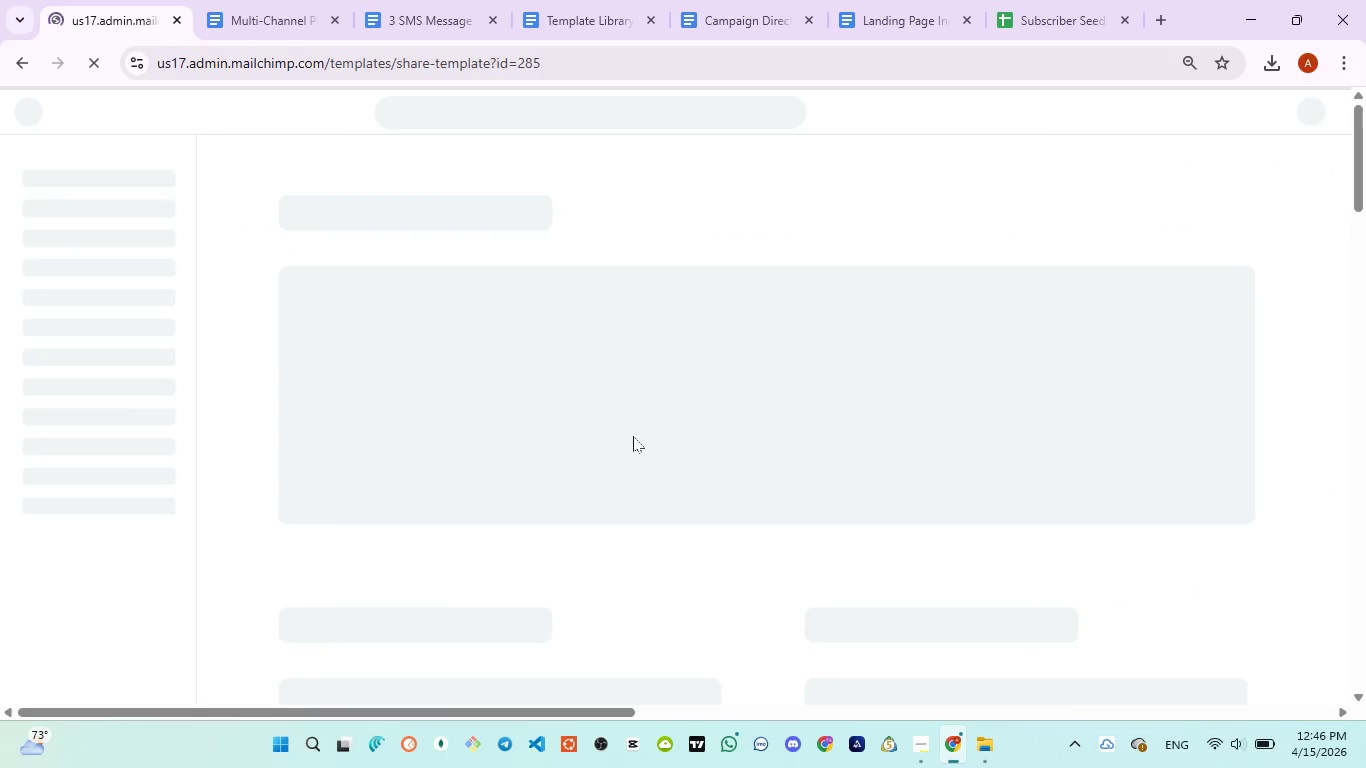 
left_click([505, 507])
 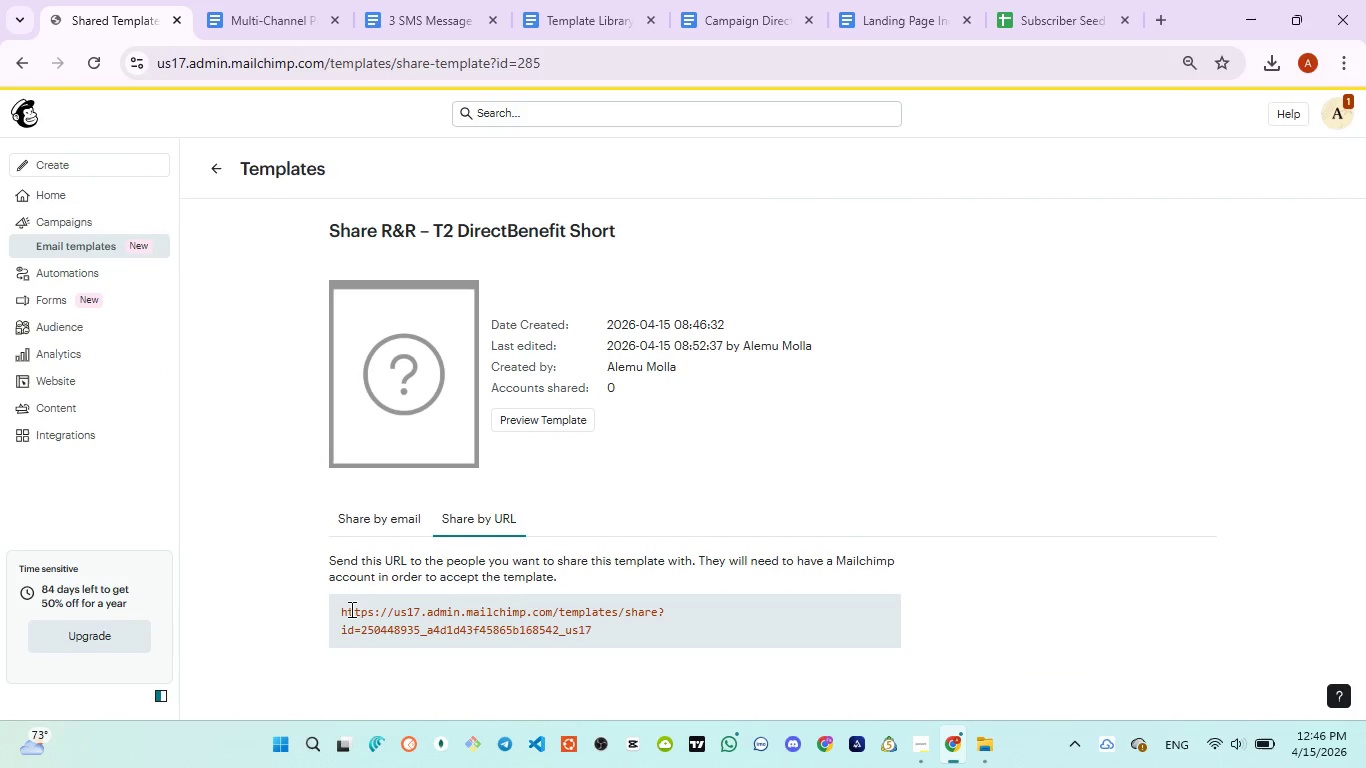 
left_click_drag(start_coordinate=[340, 607], to_coordinate=[614, 633])
 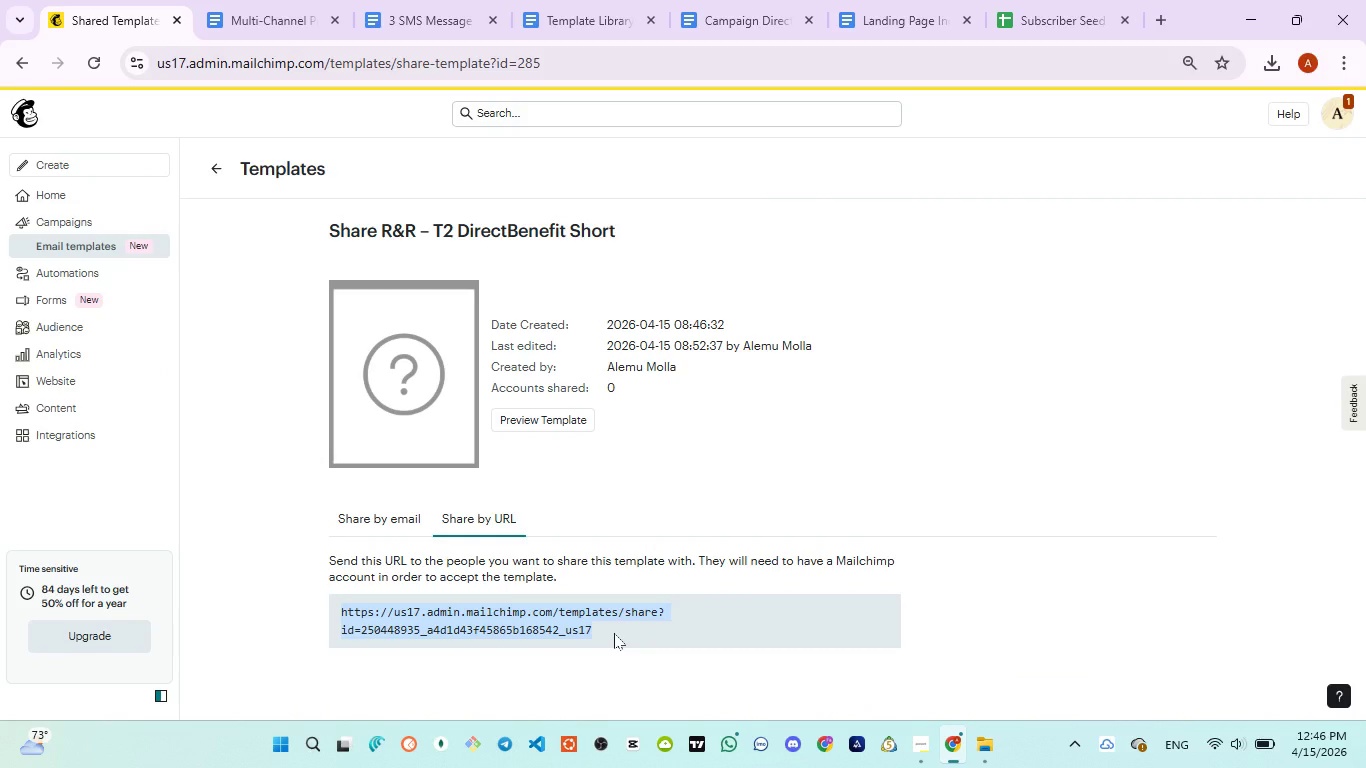 
key(Control+C)
 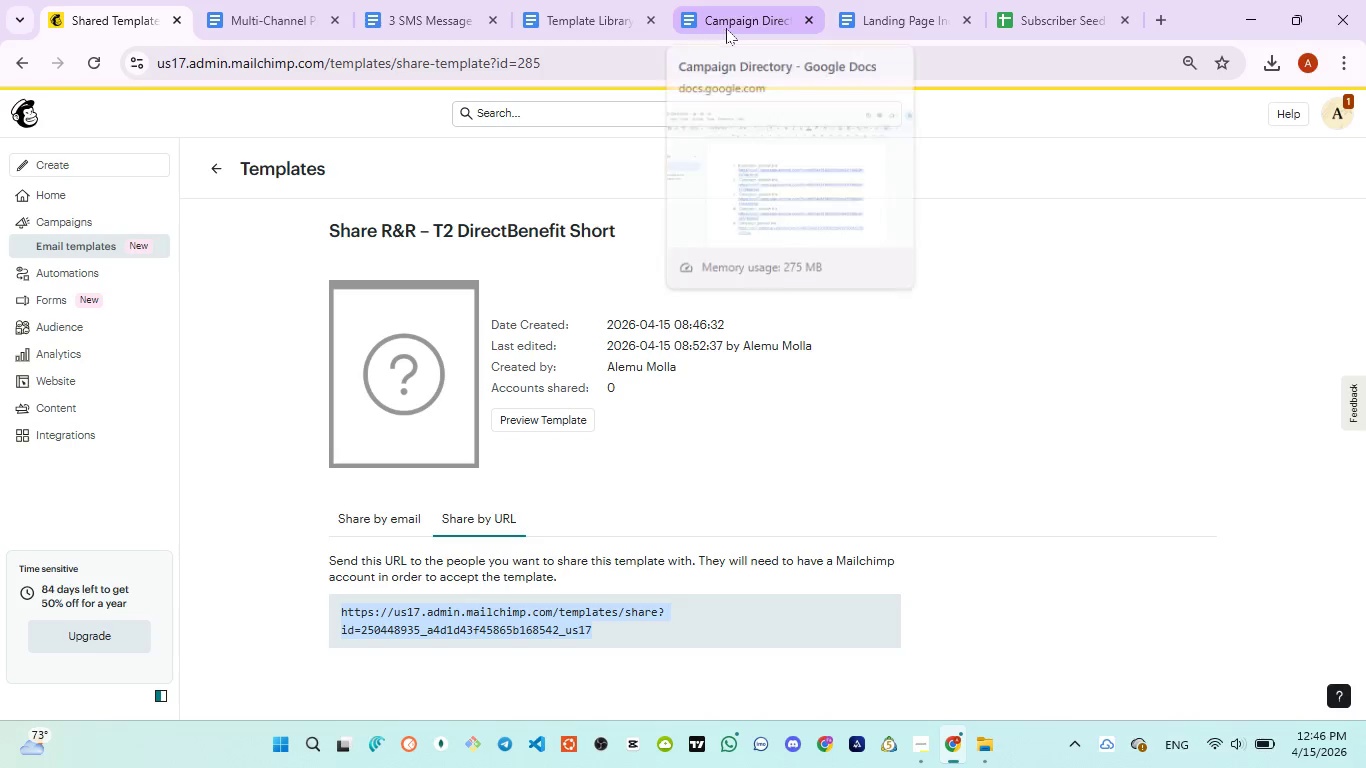 
left_click([575, 32])
 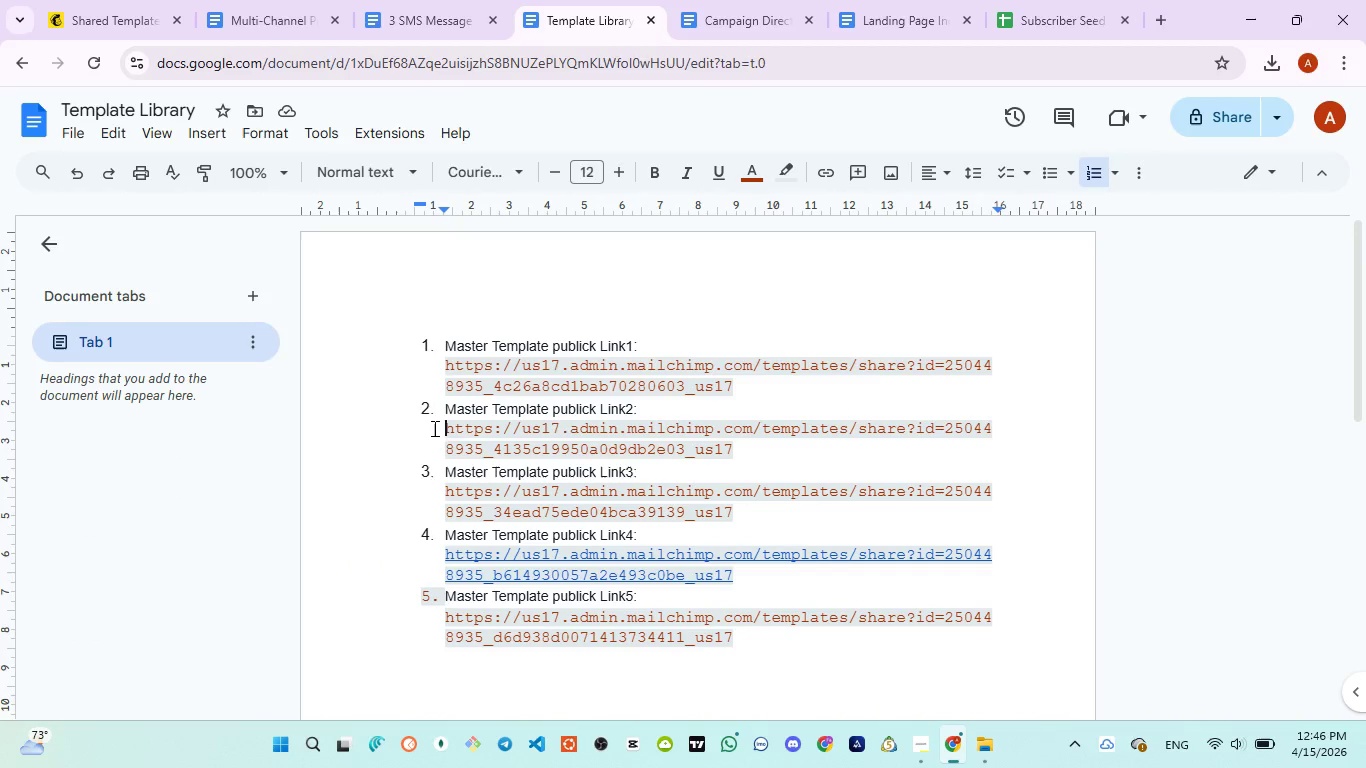 
left_click_drag(start_coordinate=[438, 424], to_coordinate=[740, 450])
 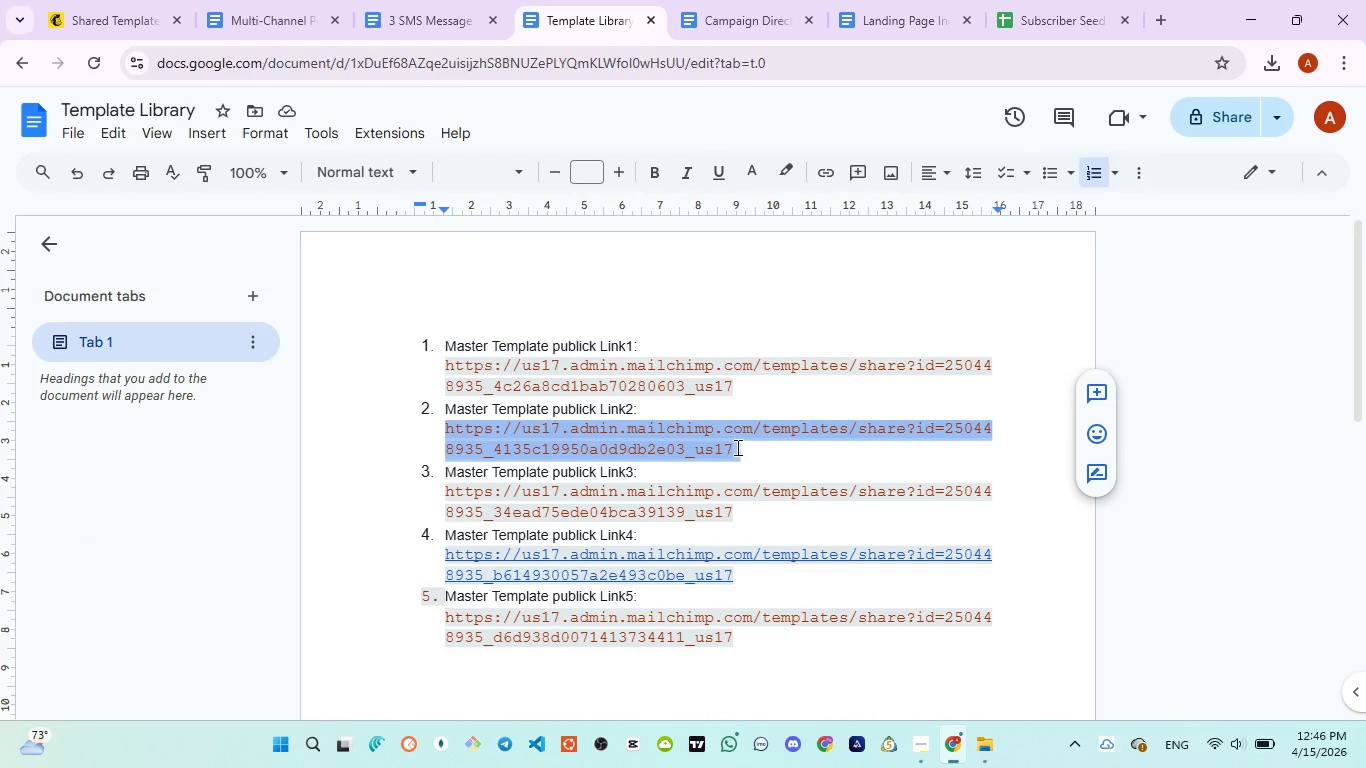 
key(Control+V)
 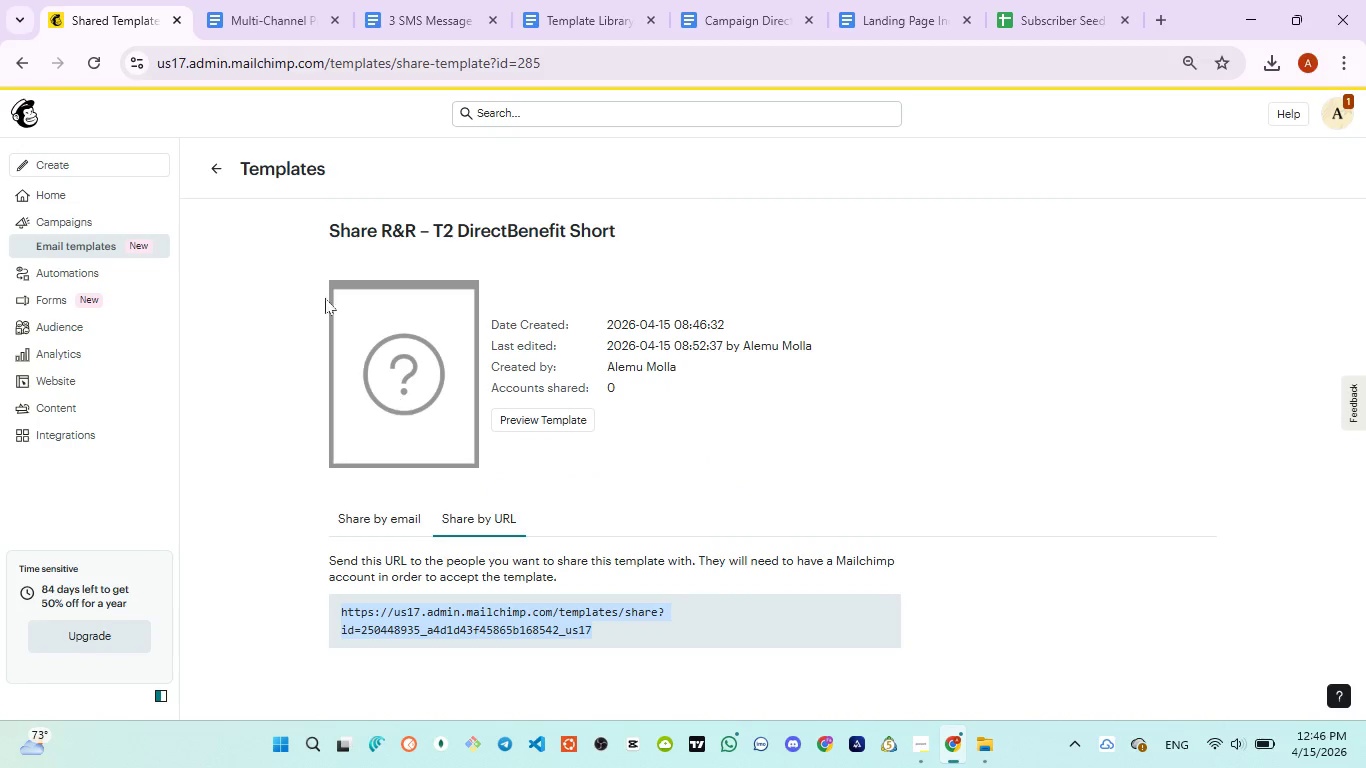 
left_click([221, 177])
 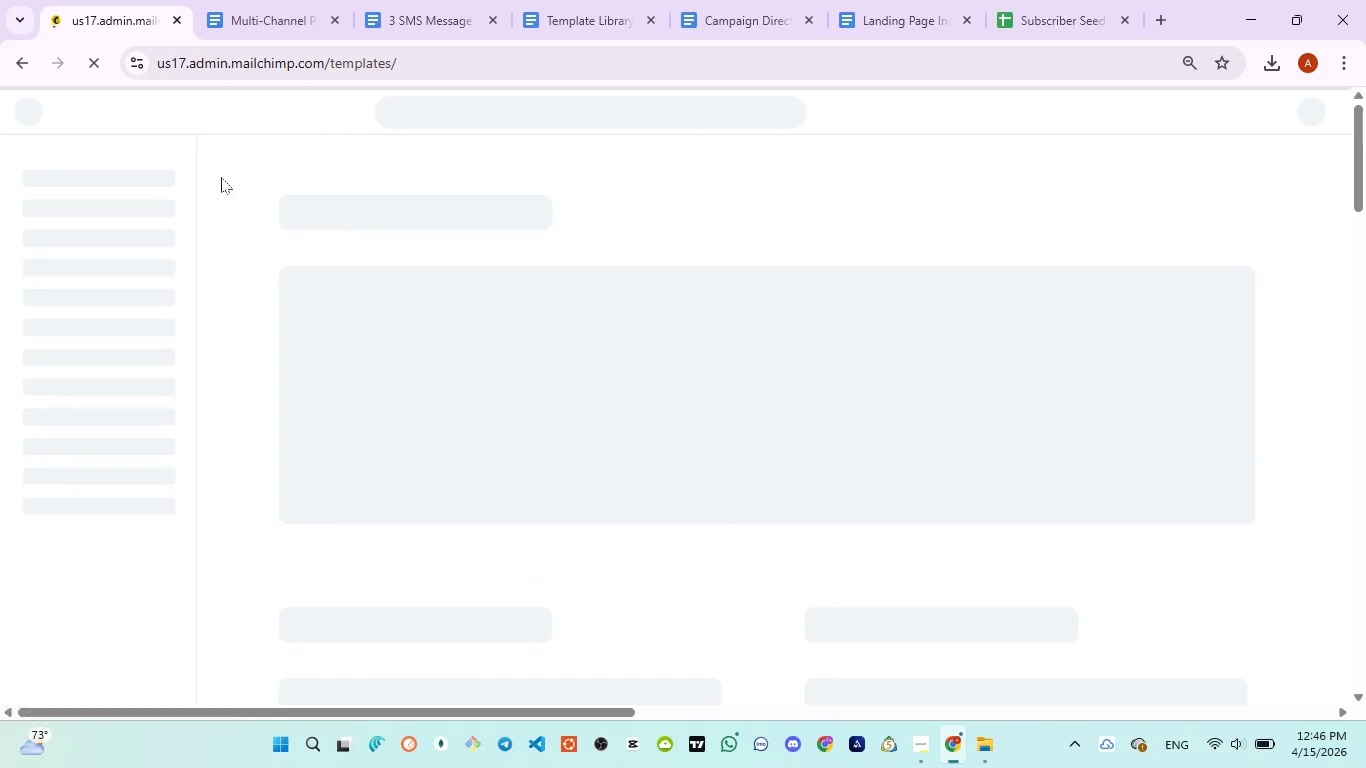 
mouse_move([398, 325])
 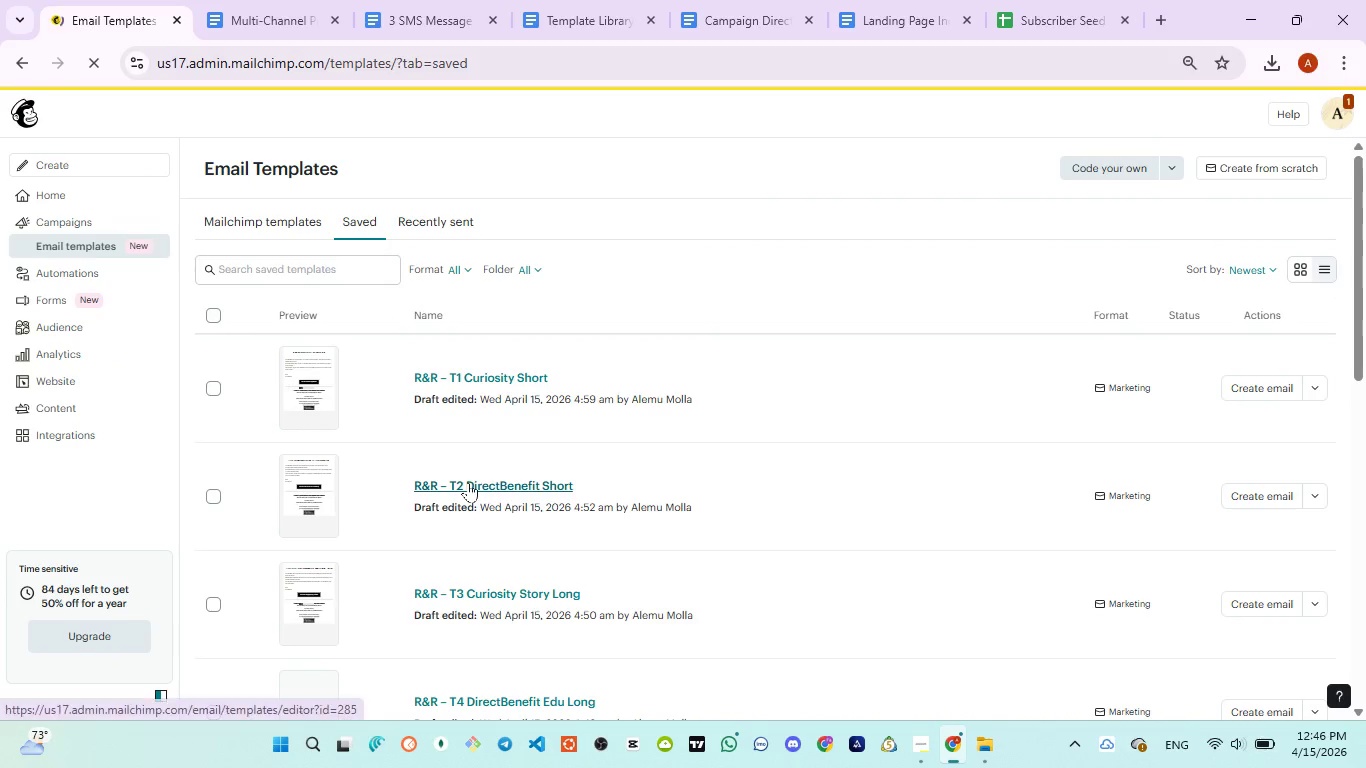 
scroll: coordinate [469, 483], scroll_direction: down, amount: 1.0
 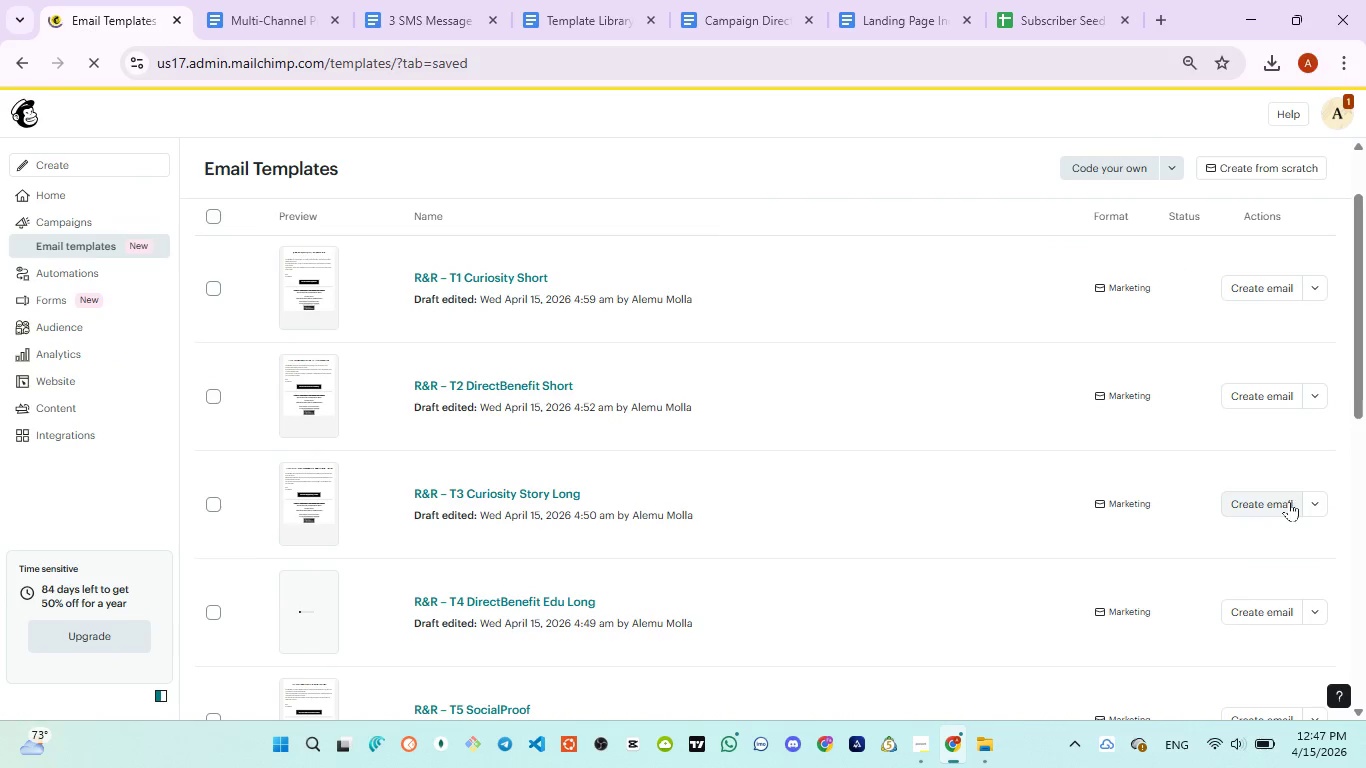 
left_click([1312, 501])
 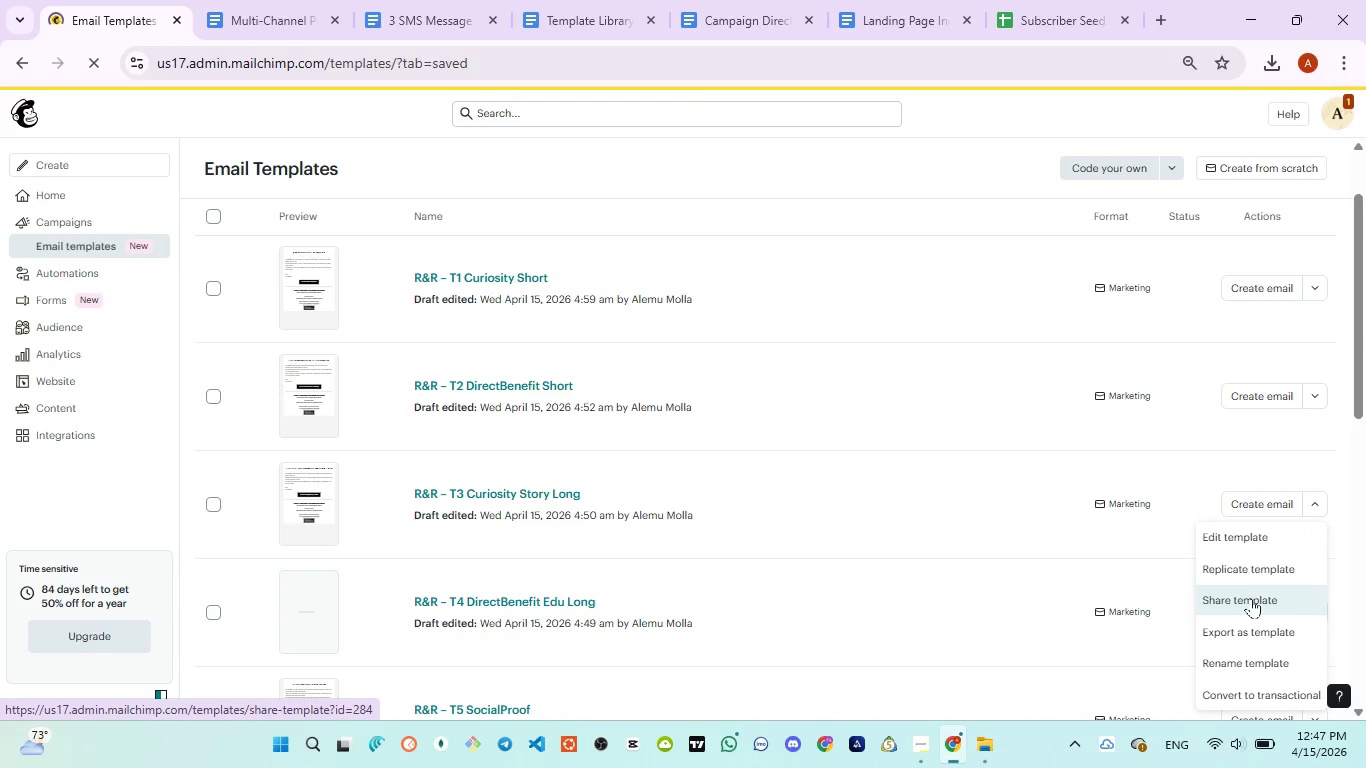 
left_click([1250, 599])
 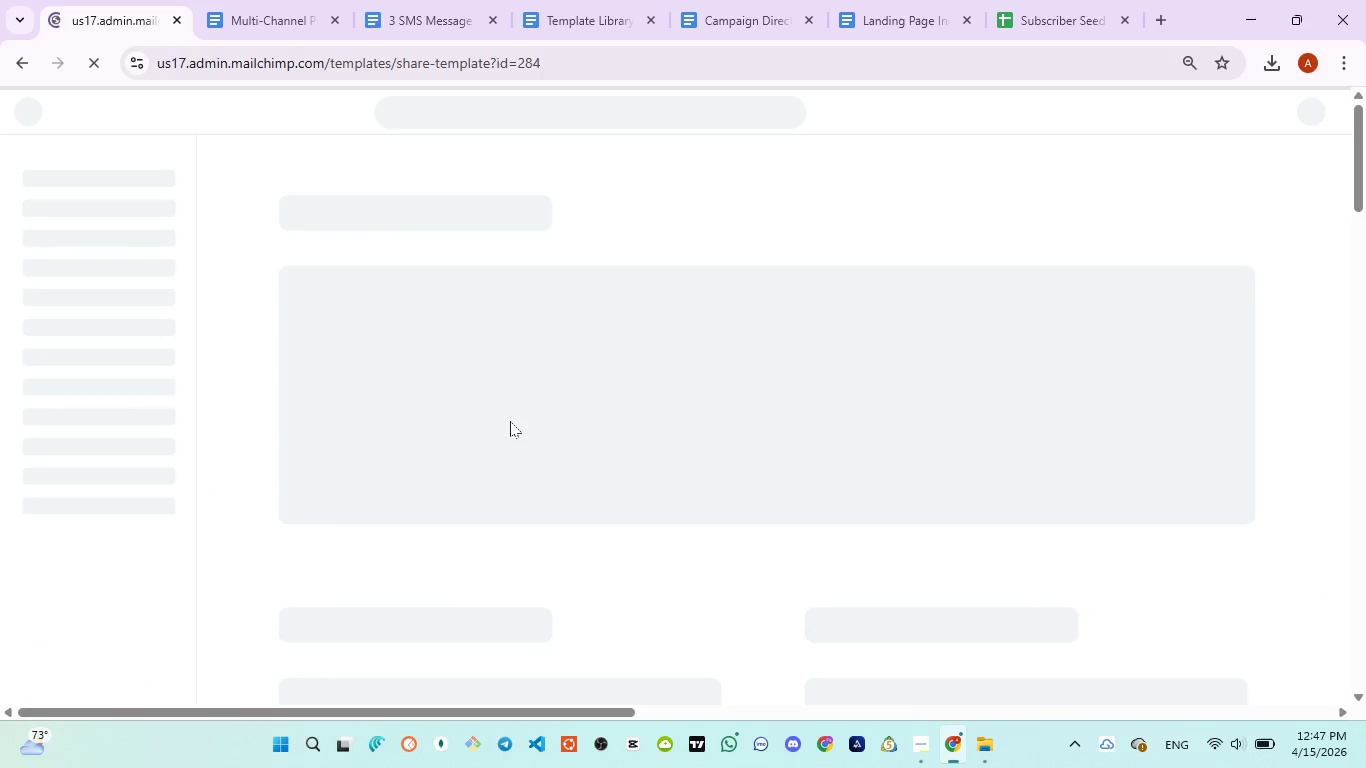 
wait(8.14)
 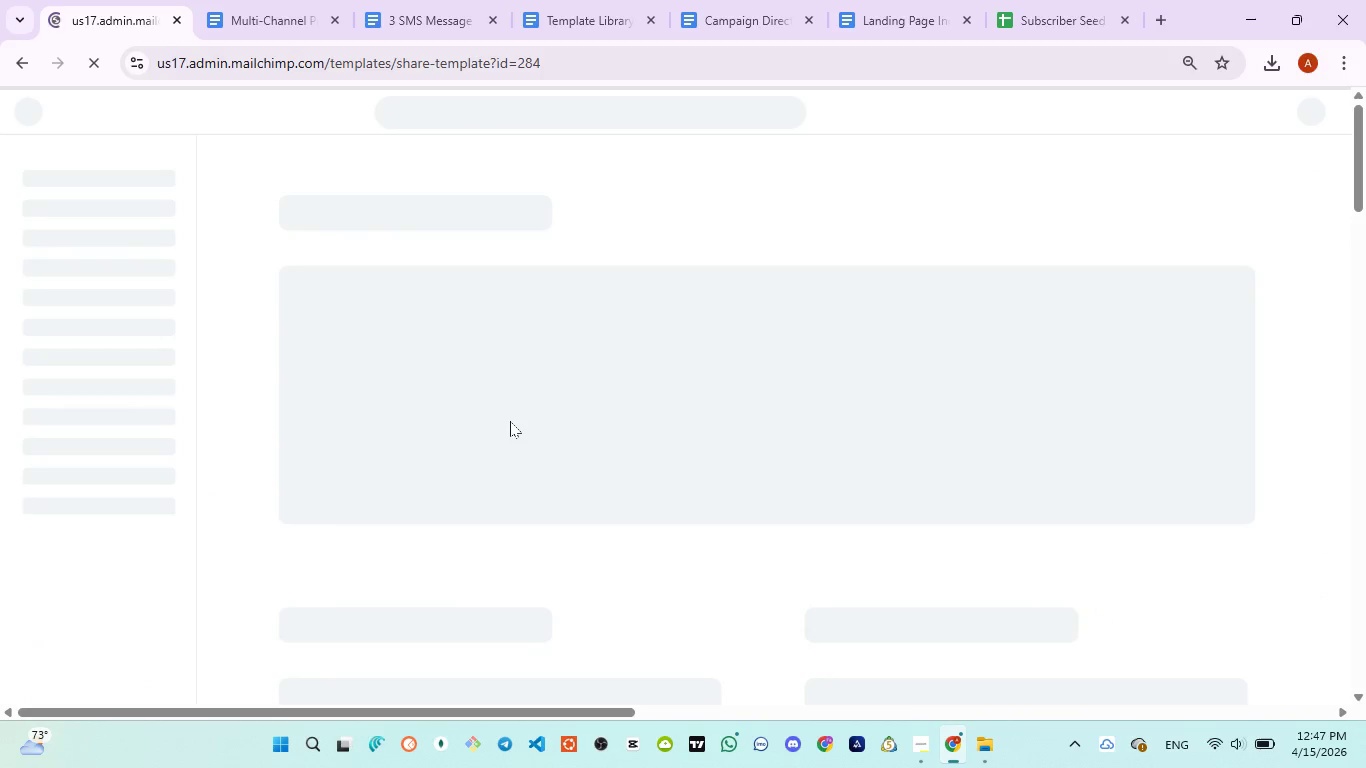 
scroll: coordinate [597, 471], scroll_direction: down, amount: 1.0
 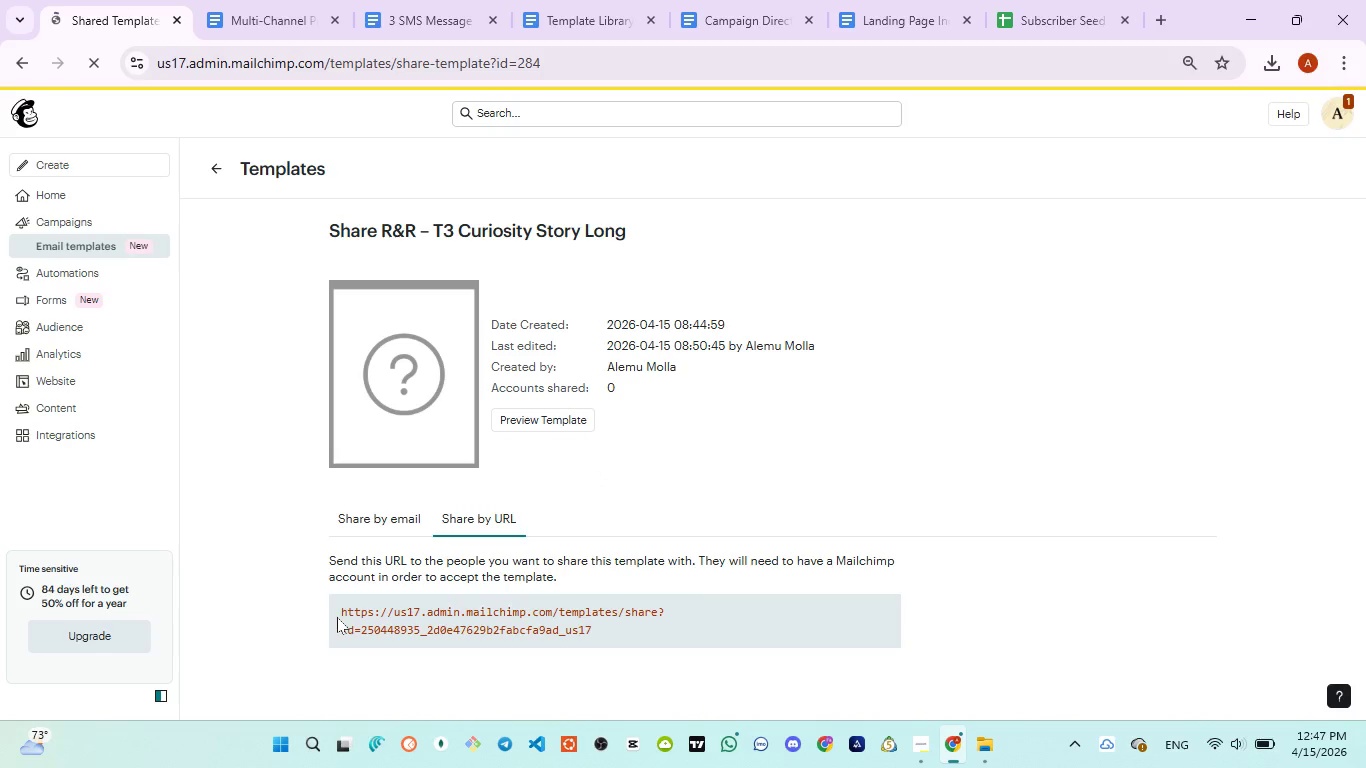 
left_click_drag(start_coordinate=[336, 605], to_coordinate=[635, 658])
 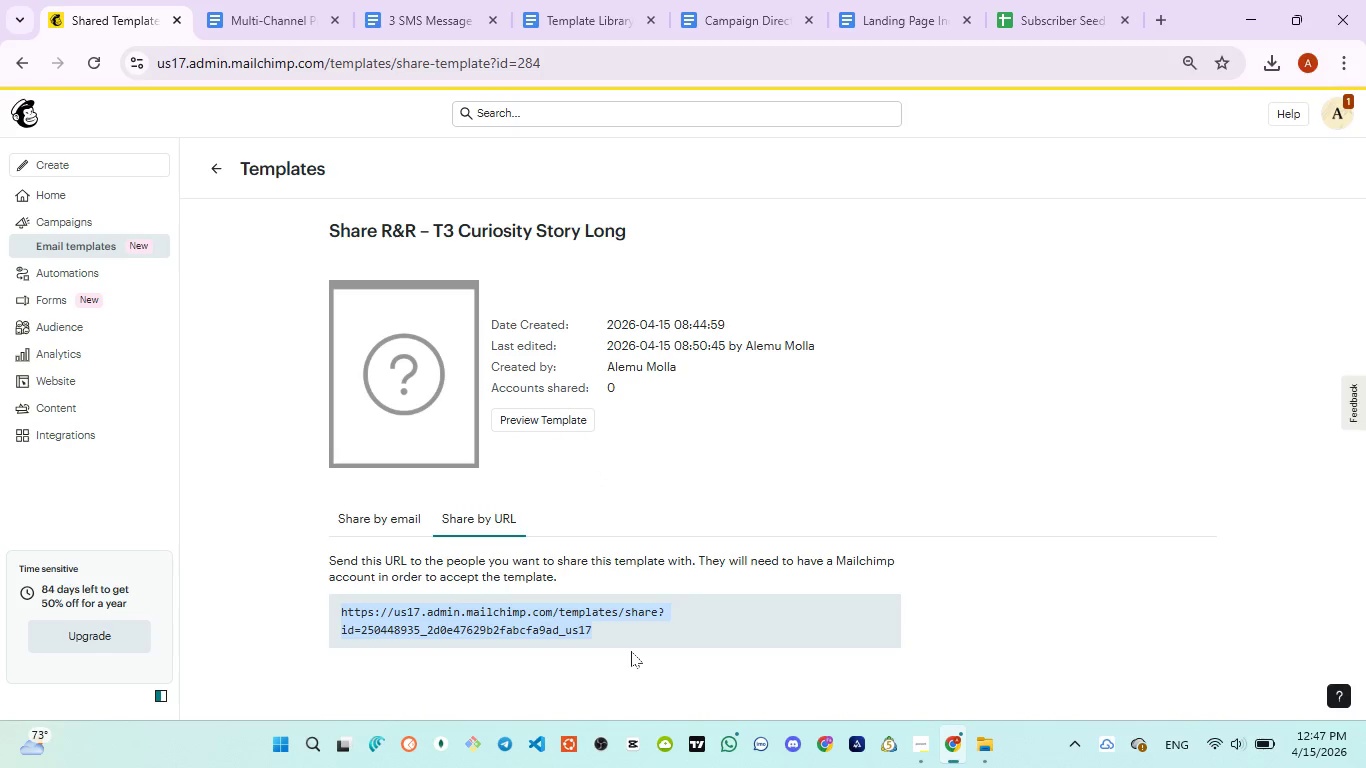 
key(Control+C)
 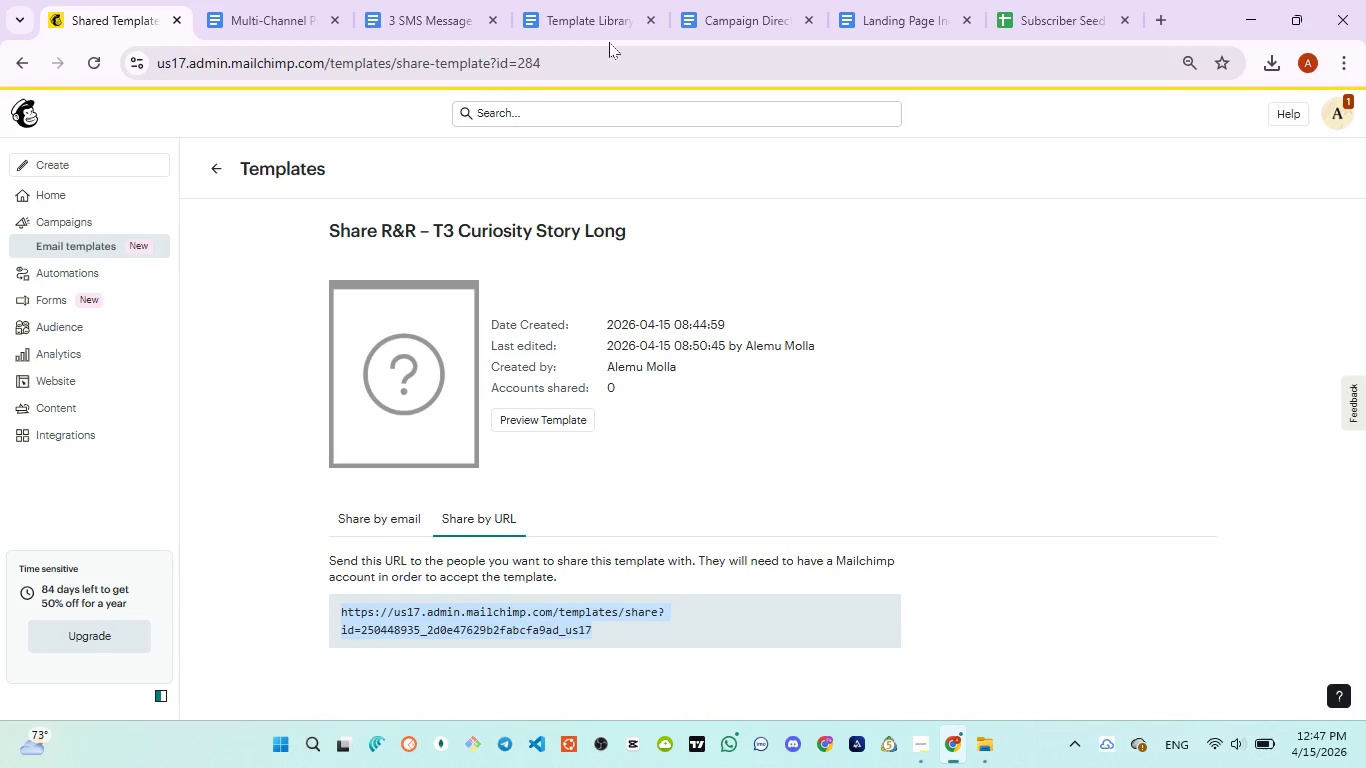 
left_click([599, 16])
 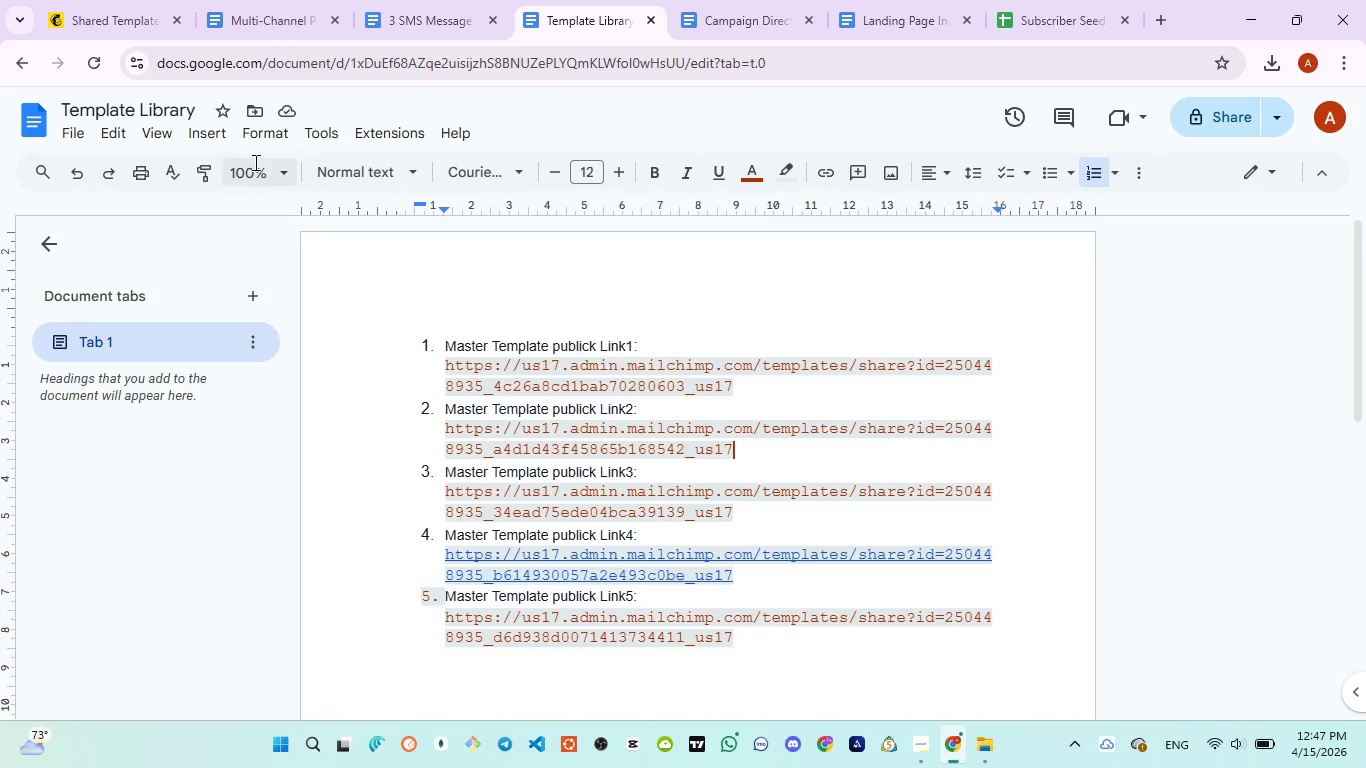 
left_click([73, 19])
 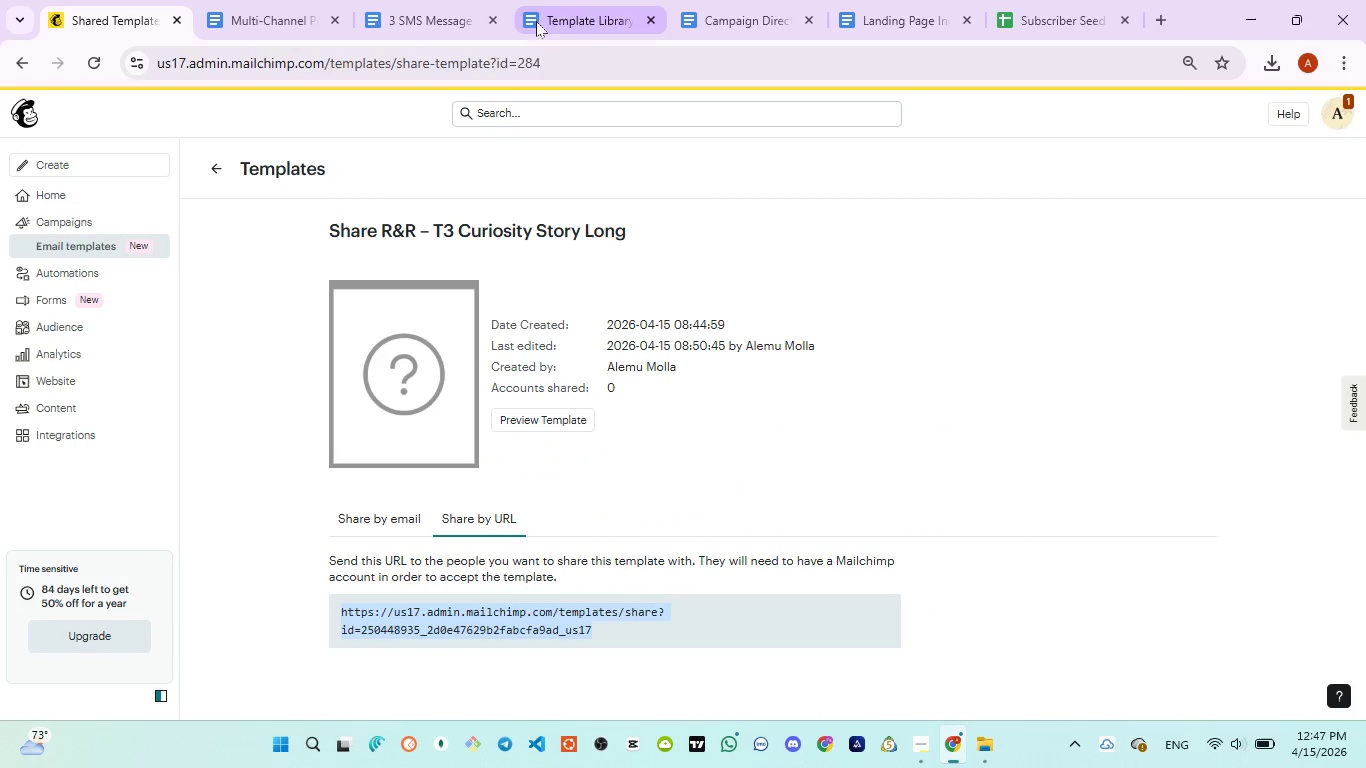 
left_click([543, 18])
 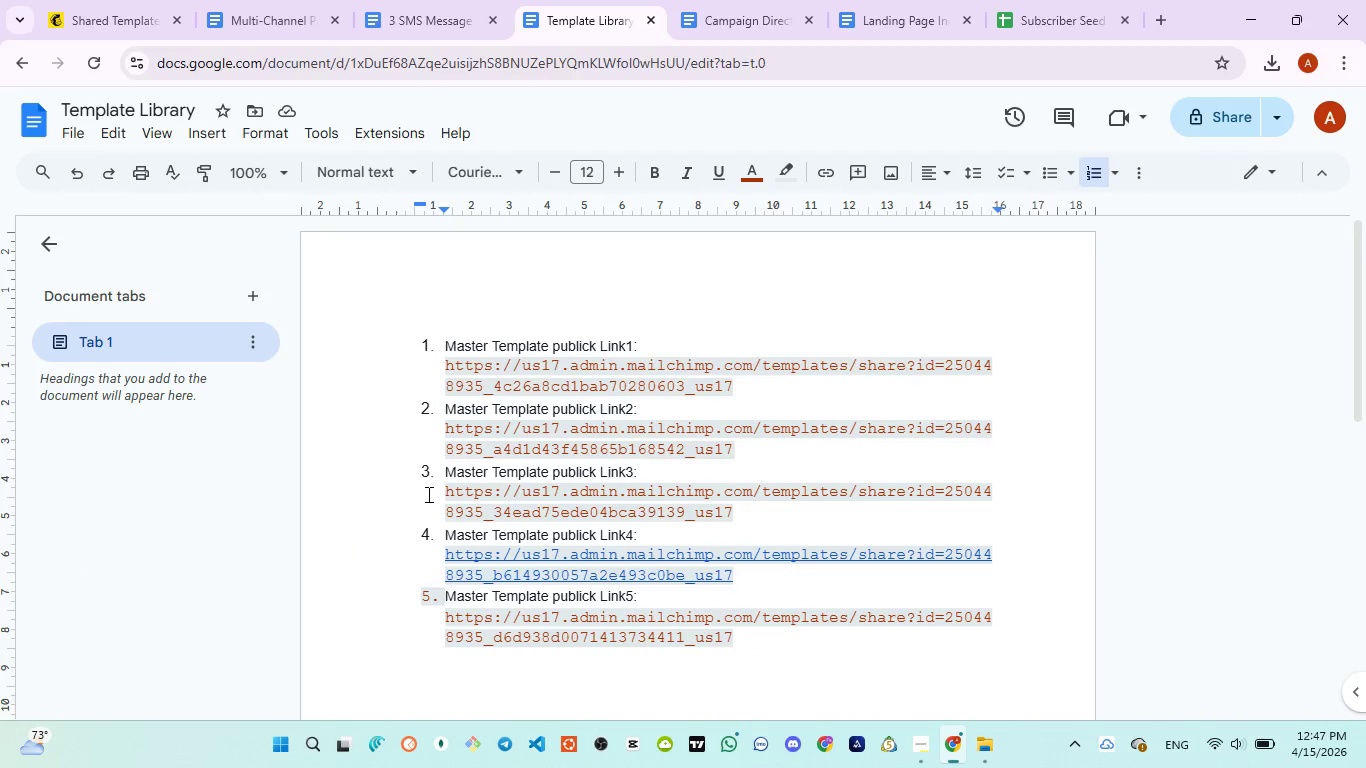 
left_click_drag(start_coordinate=[431, 493], to_coordinate=[436, 493])
 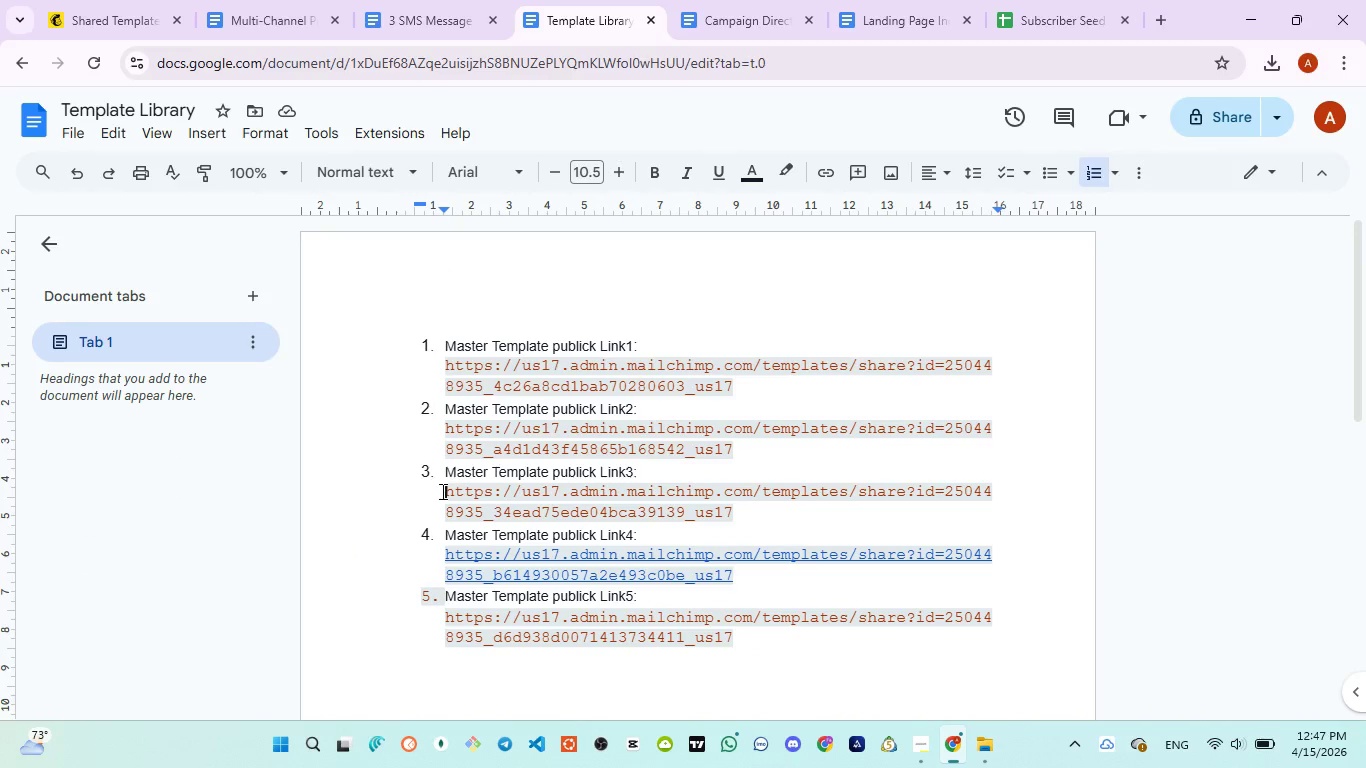 
left_click_drag(start_coordinate=[441, 491], to_coordinate=[748, 521])
 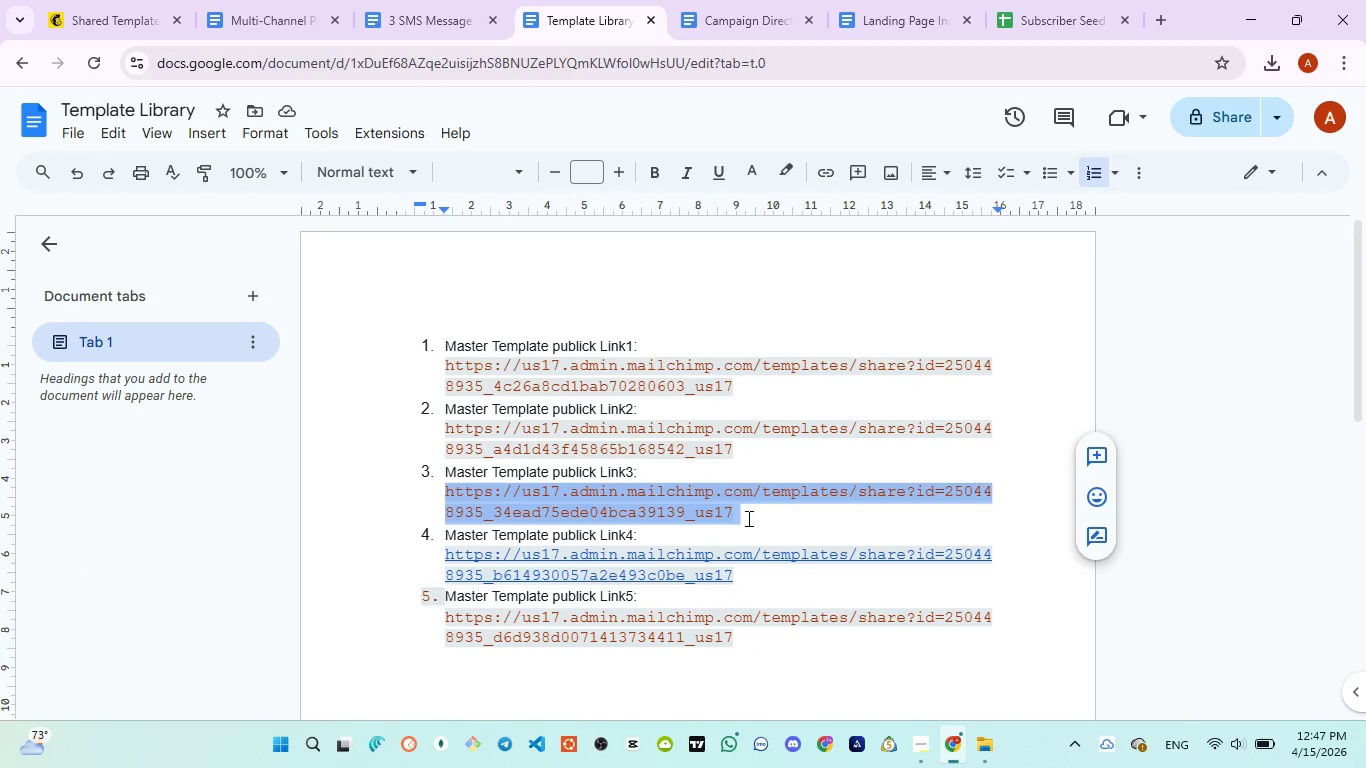 
key(Control+V)
 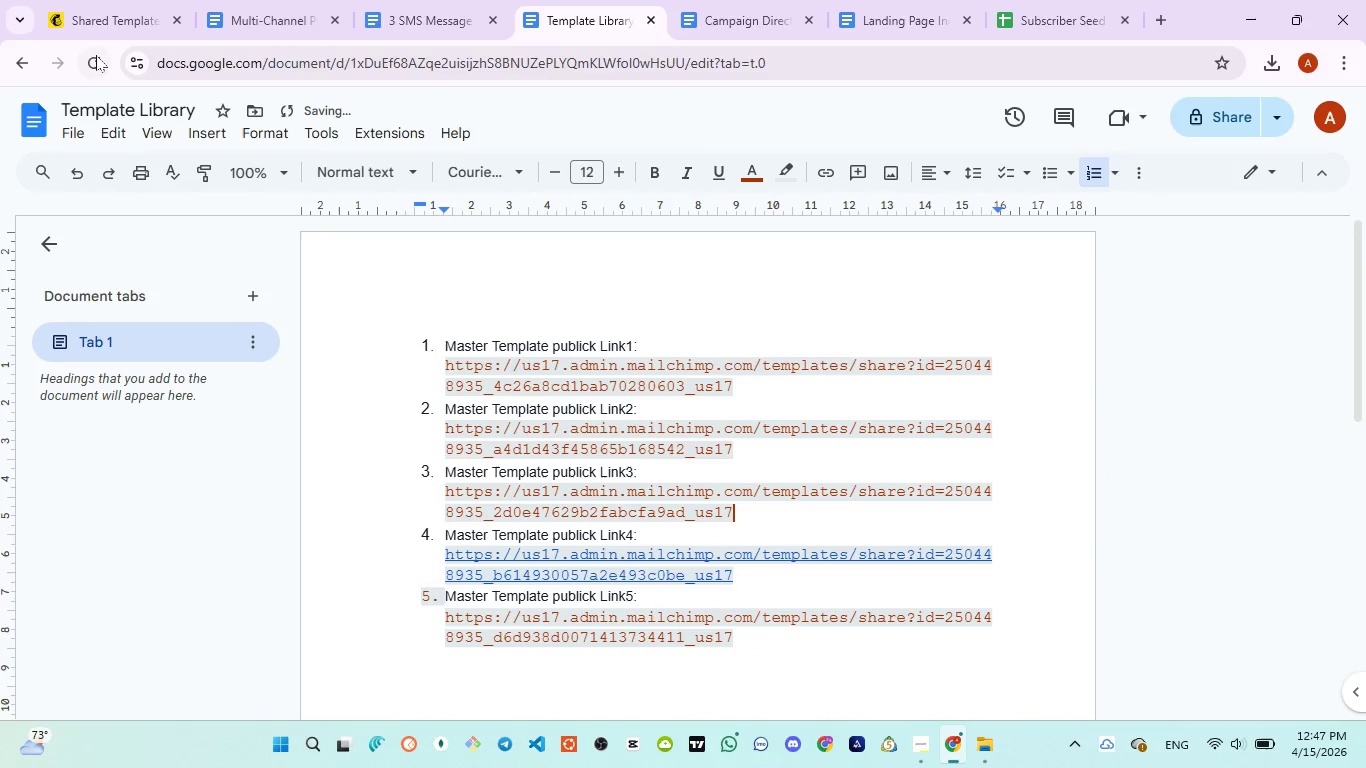 
left_click([88, 29])
 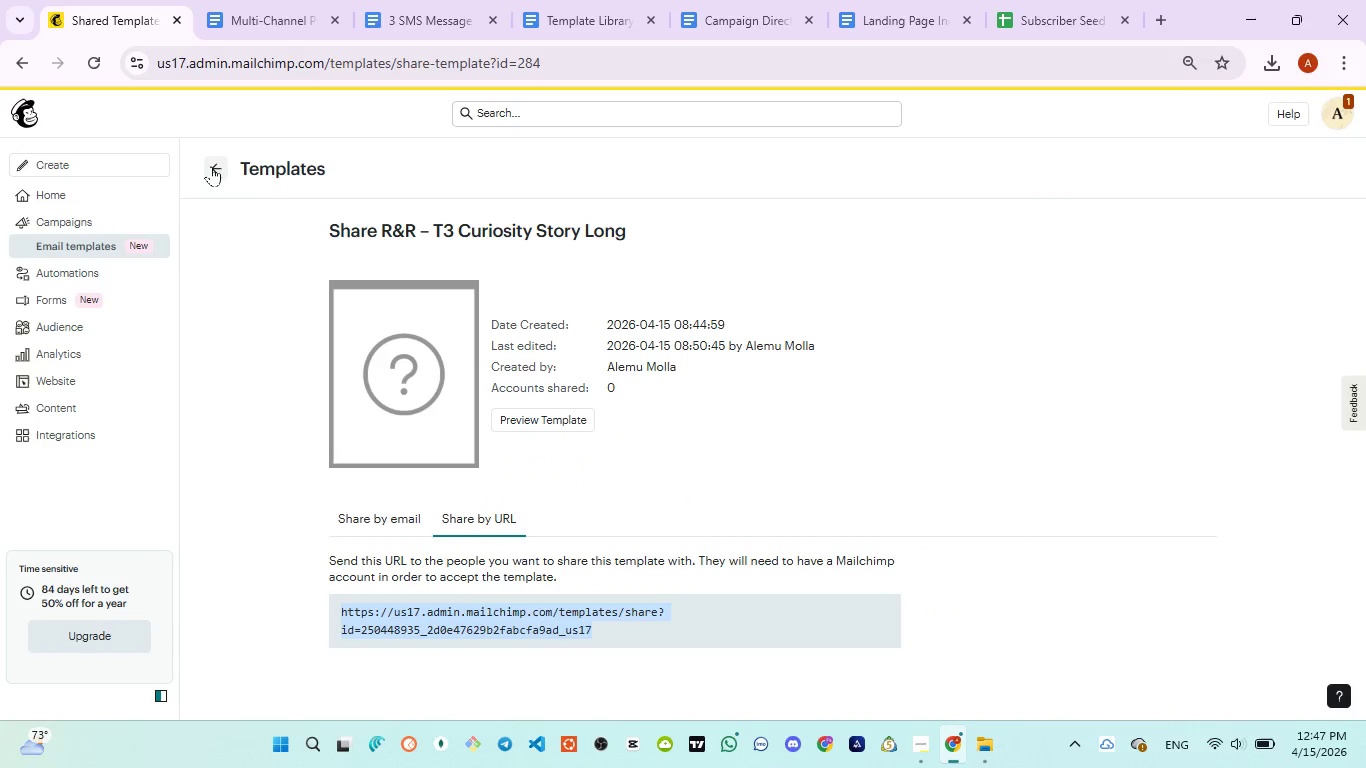 
left_click([217, 160])
 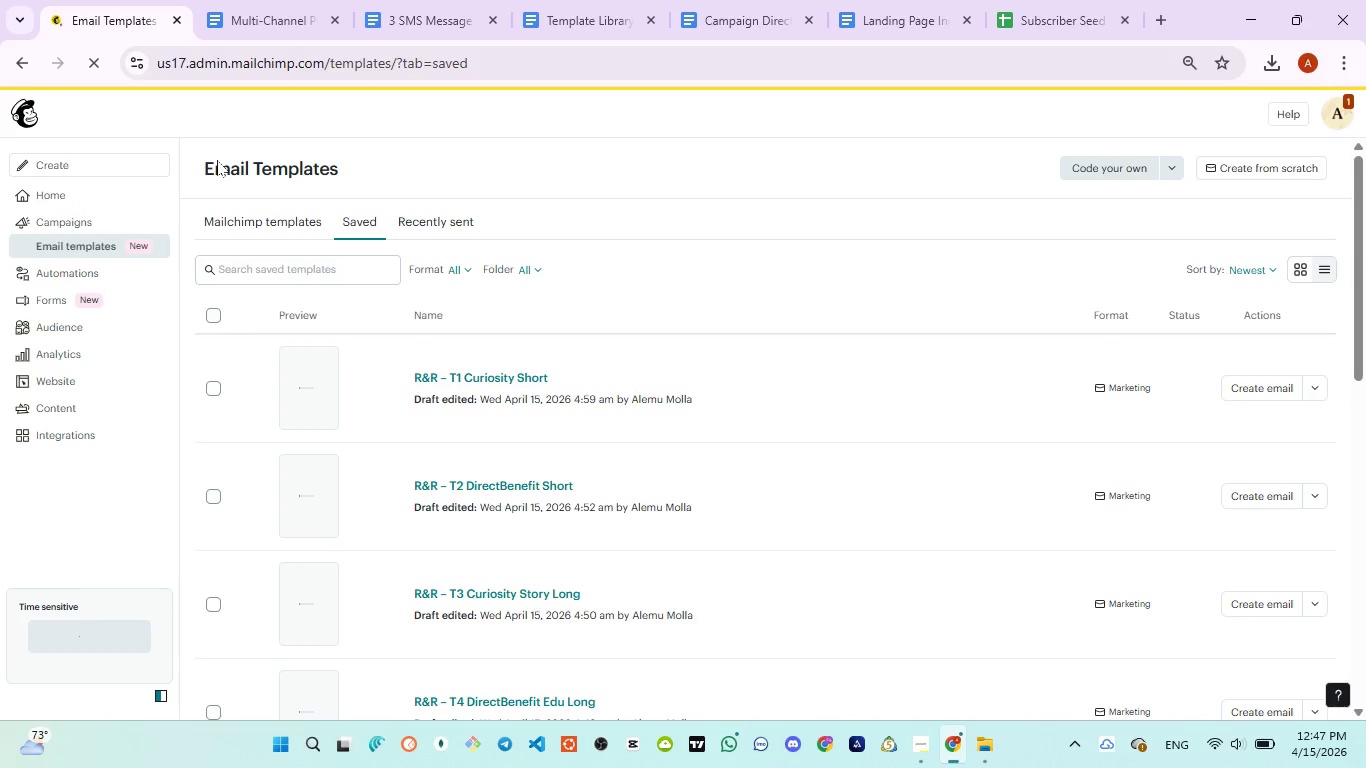 
wait(7.36)
 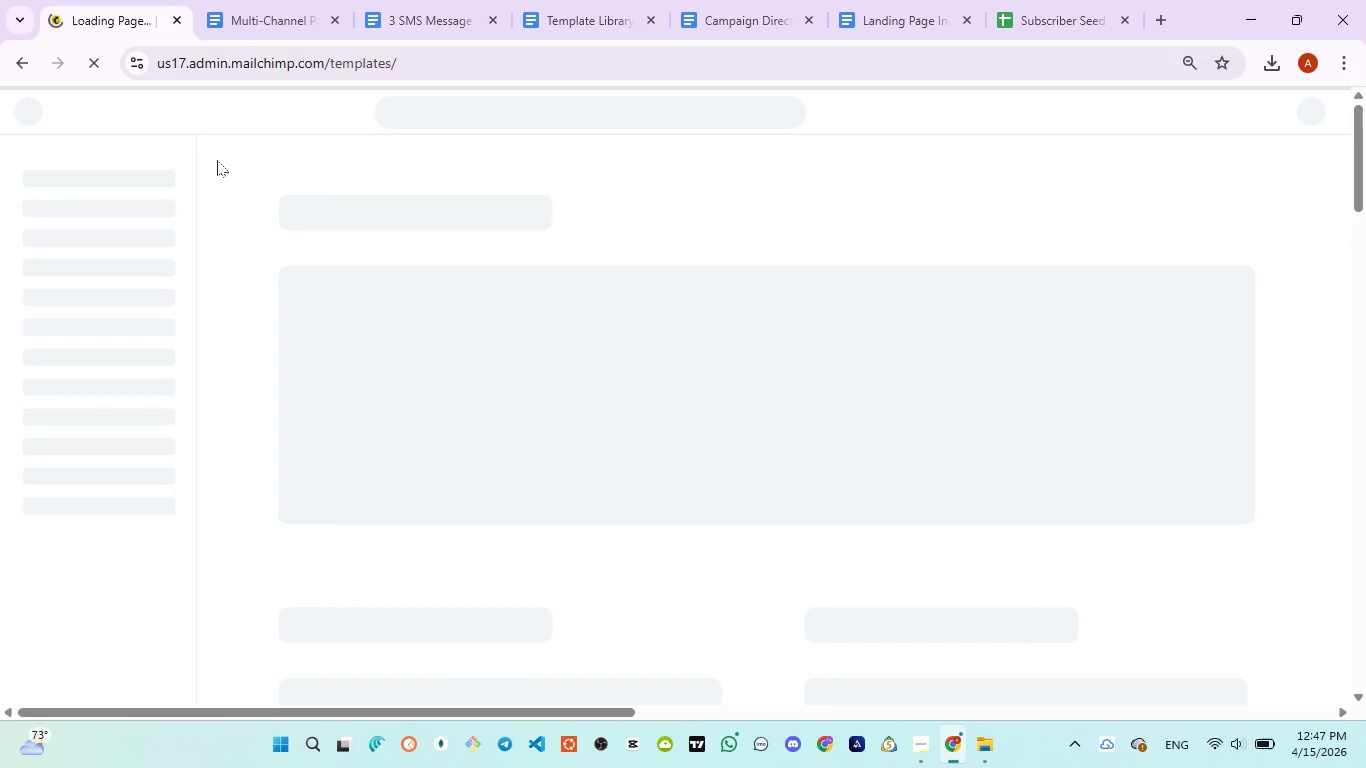 
scroll: coordinate [566, 576], scroll_direction: down, amount: 2.0
 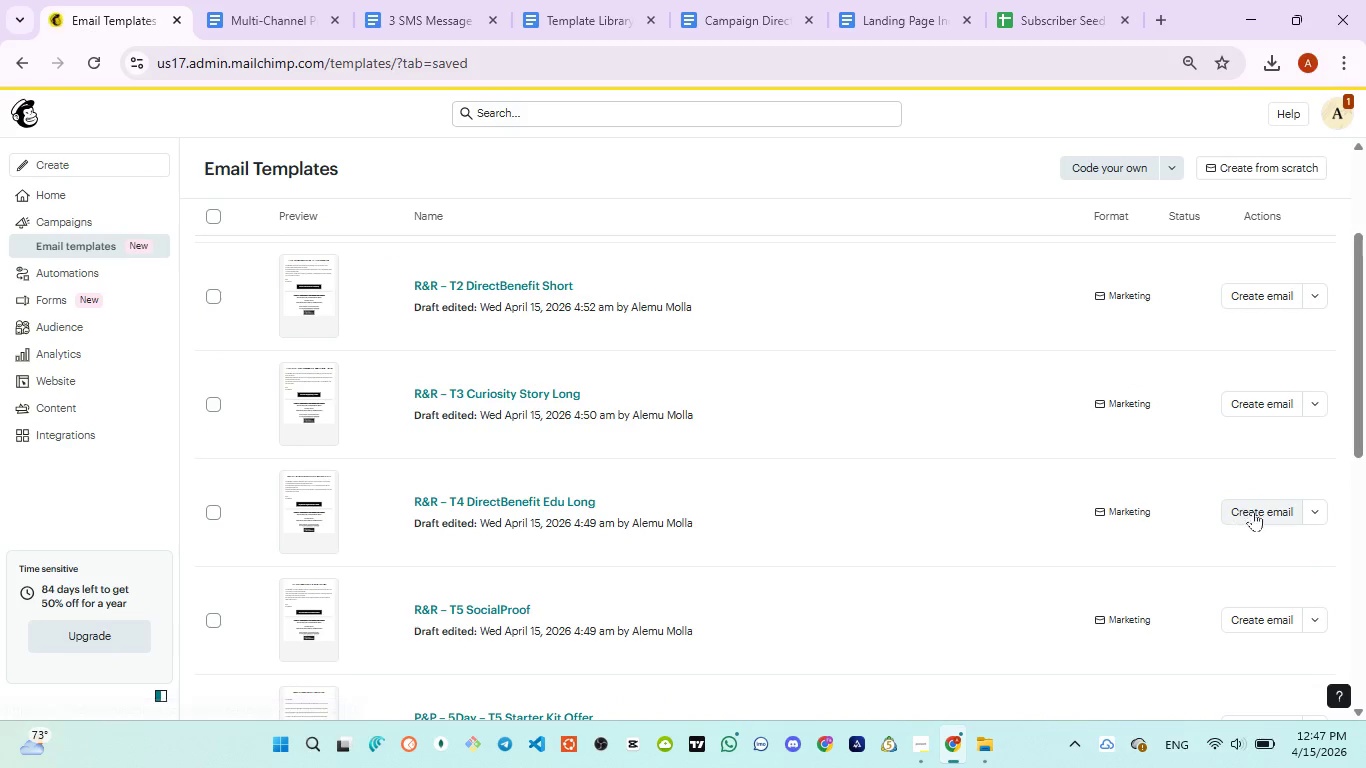 
left_click([1316, 515])
 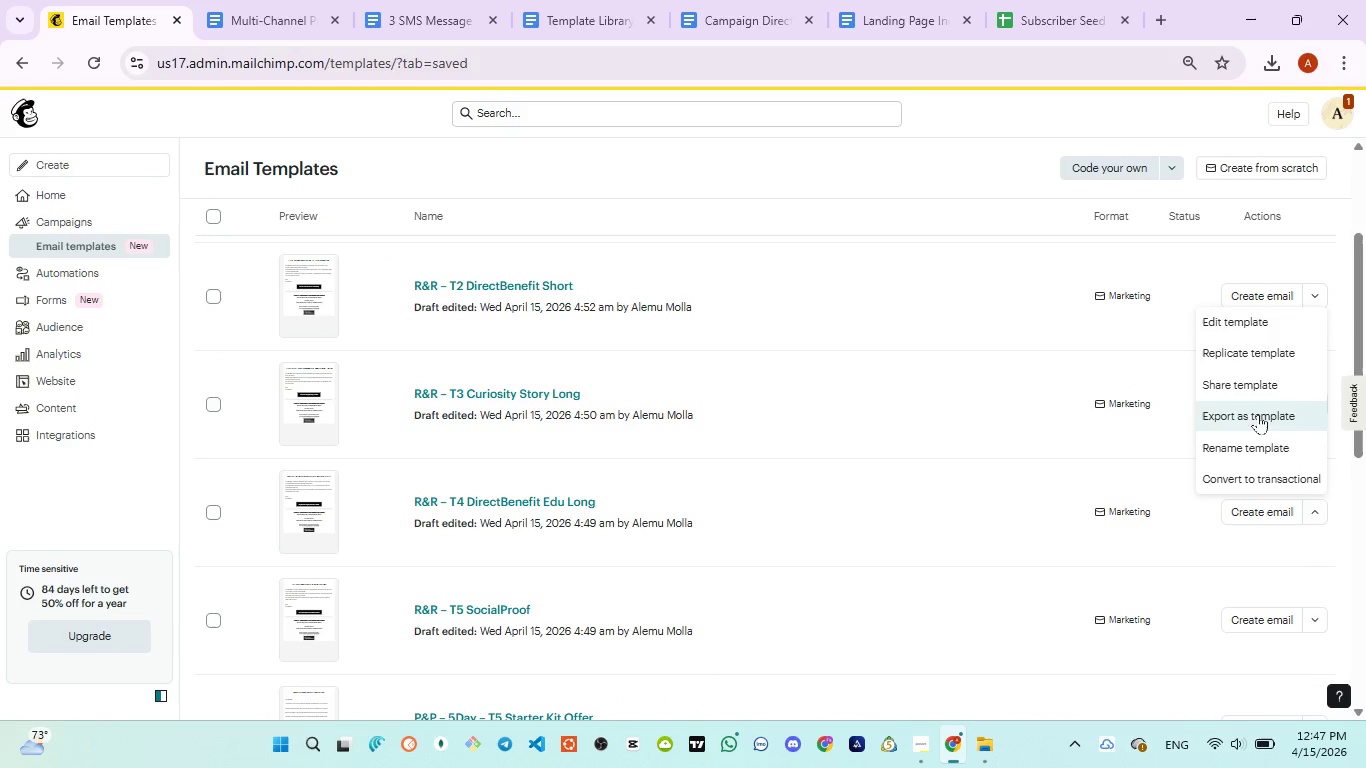 
left_click([1235, 383])
 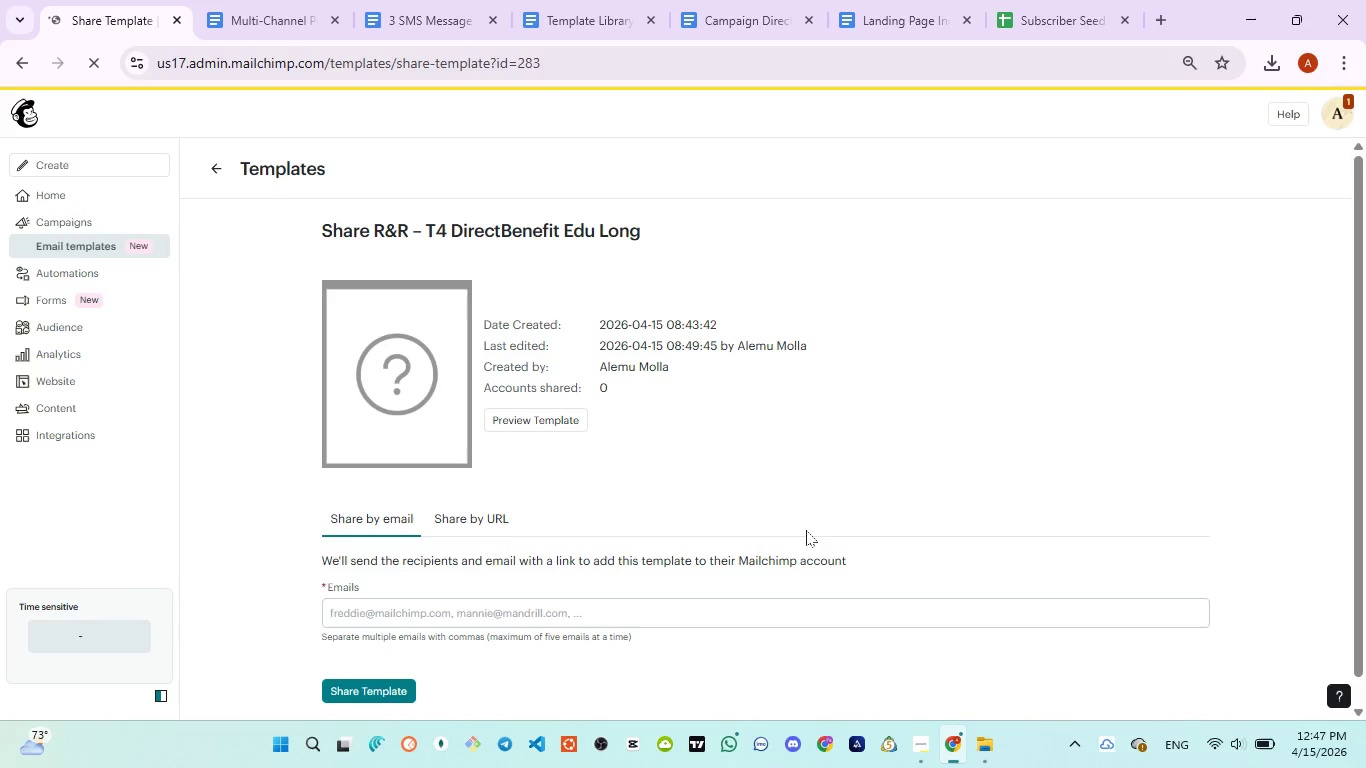 
wait(5.59)
 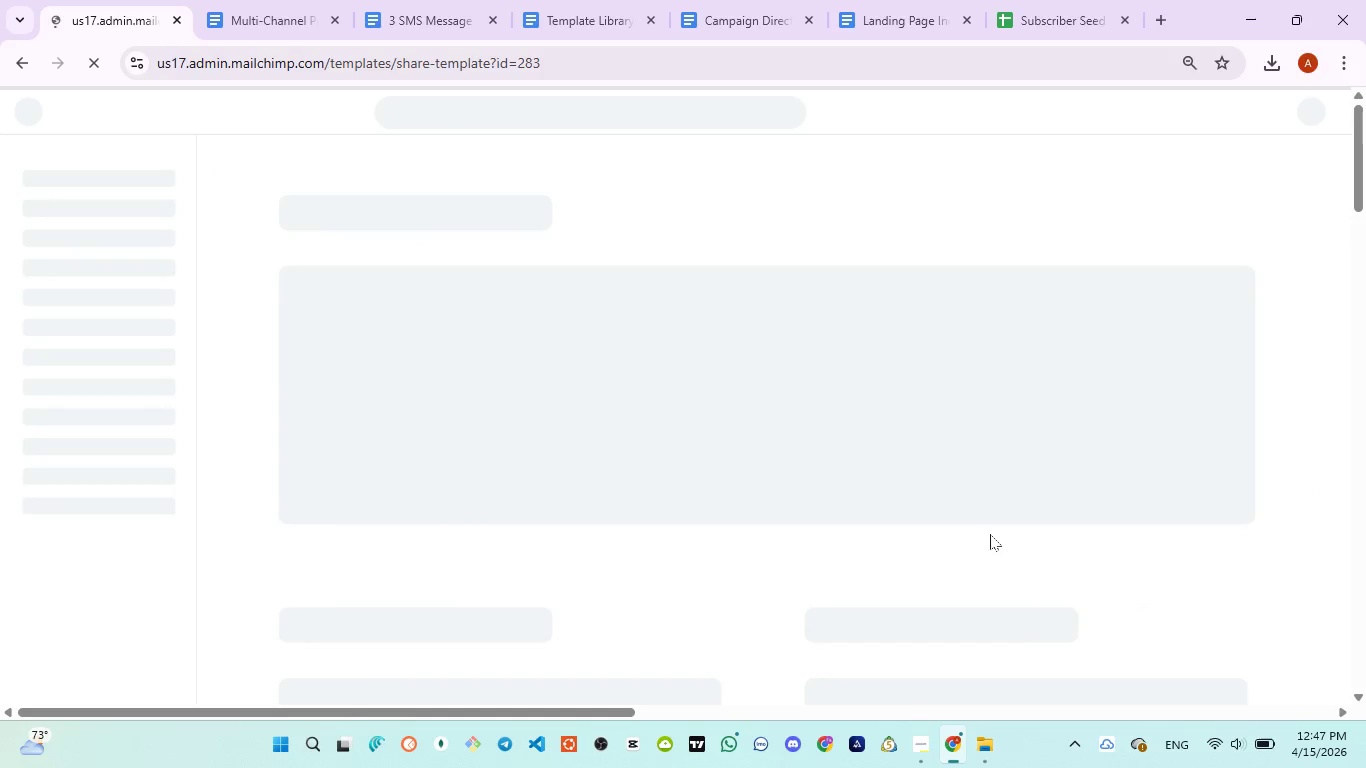 
left_click([462, 509])
 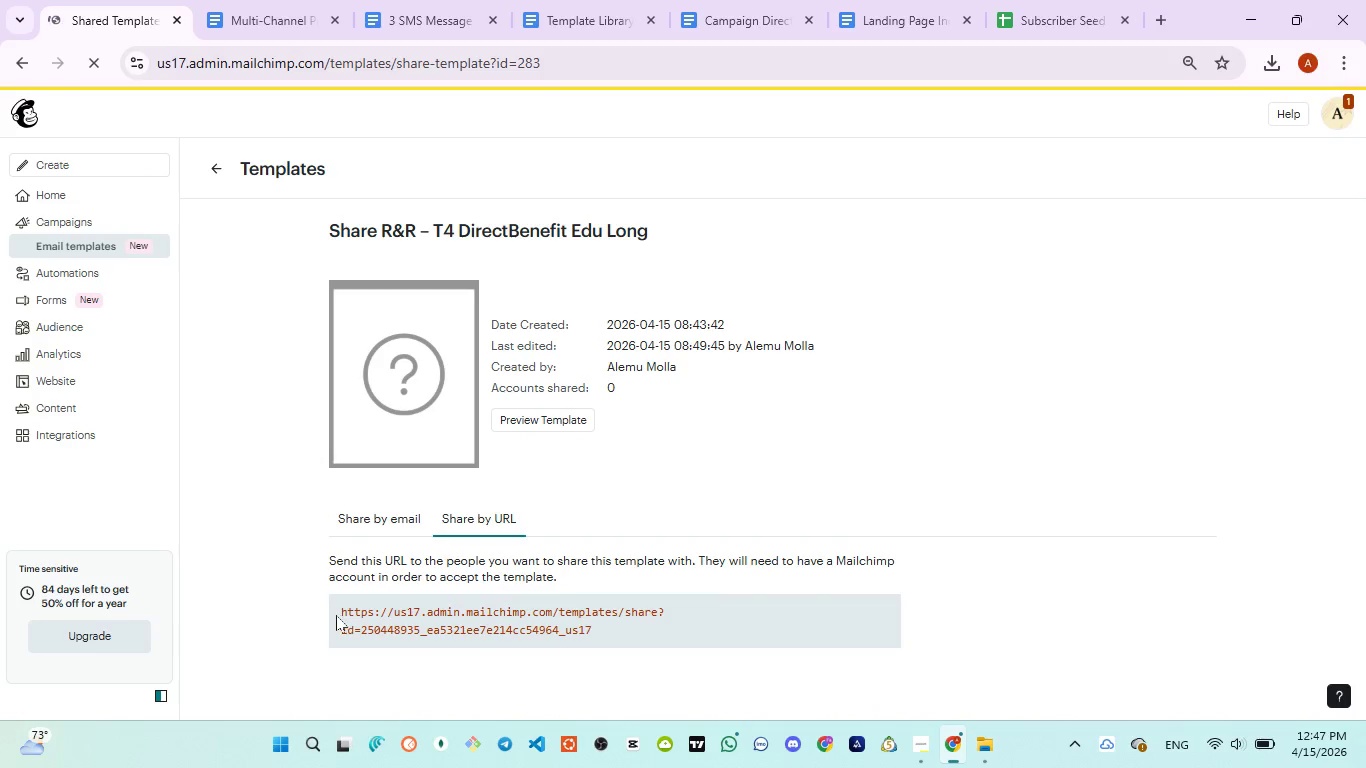 
left_click_drag(start_coordinate=[336, 609], to_coordinate=[615, 637])
 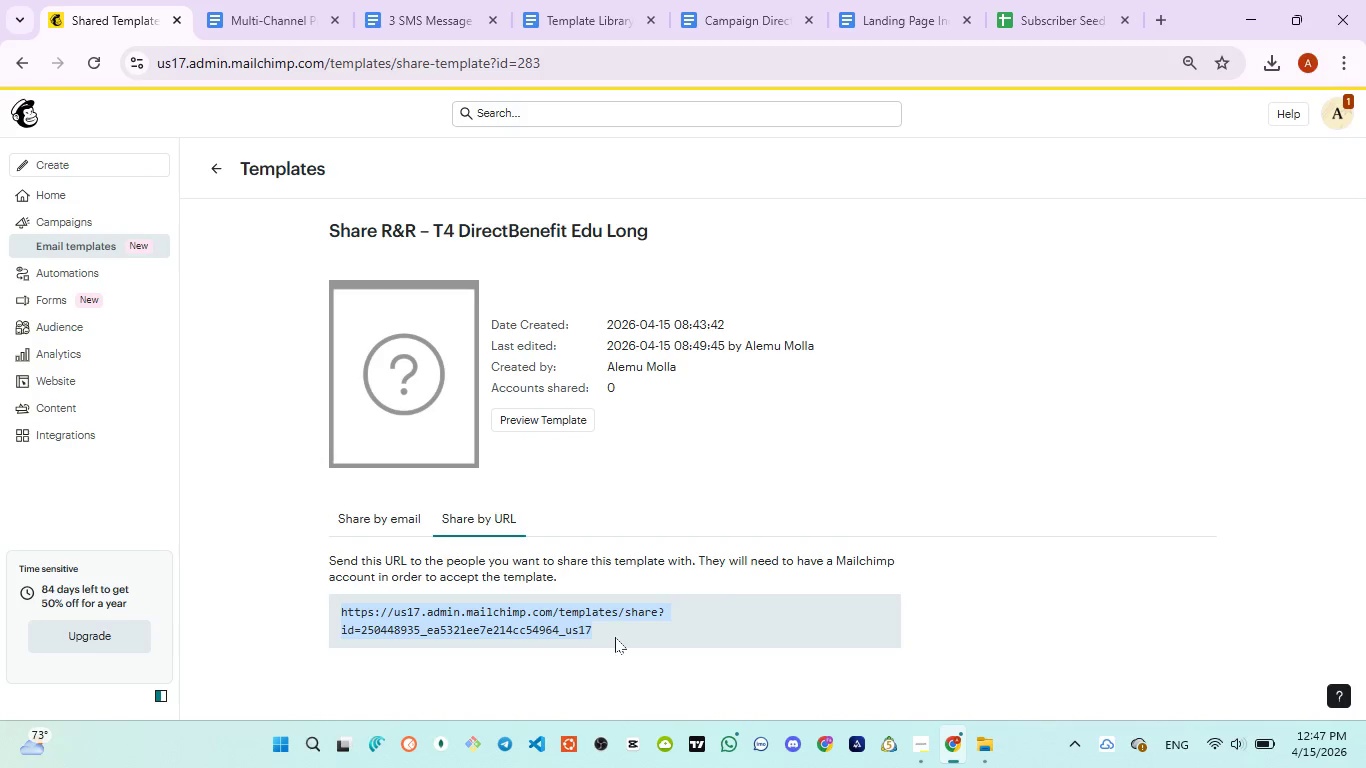 
key(Control+C)
 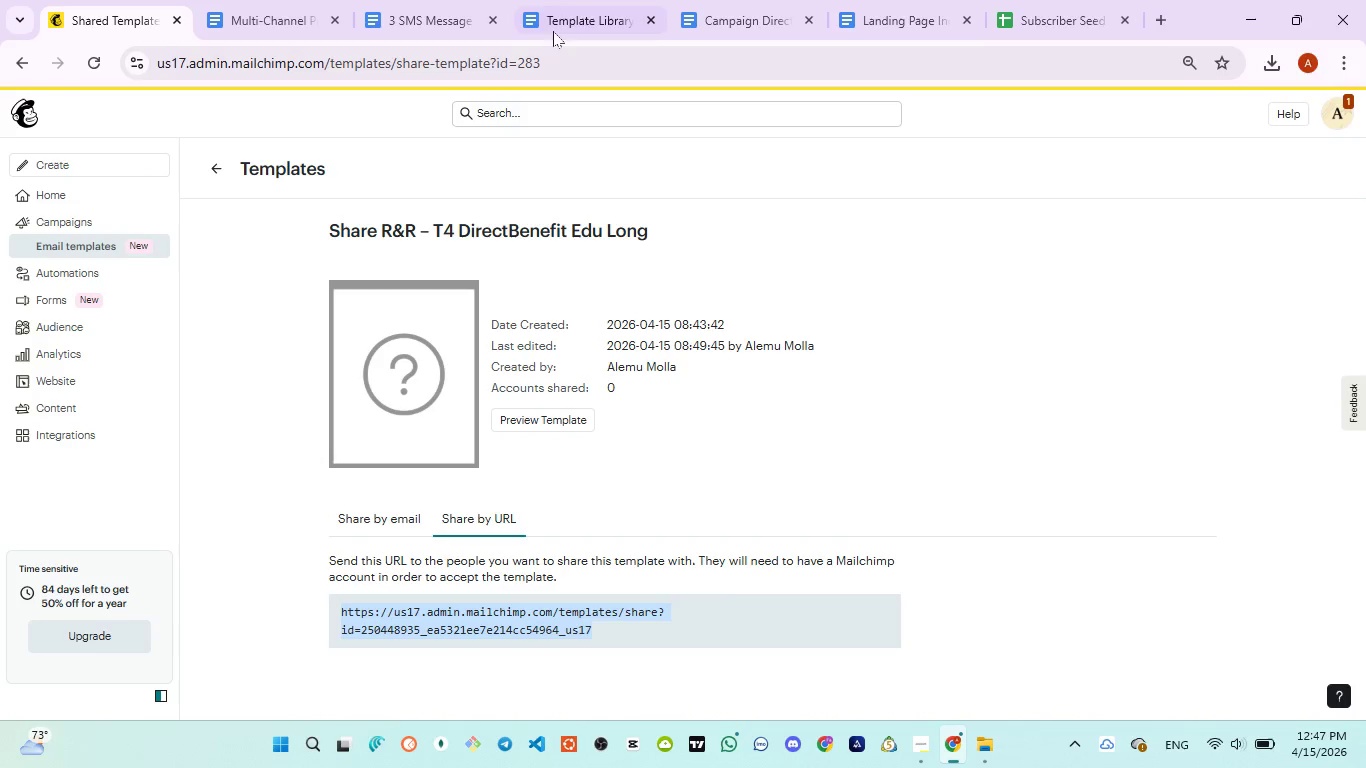 
left_click([563, 21])
 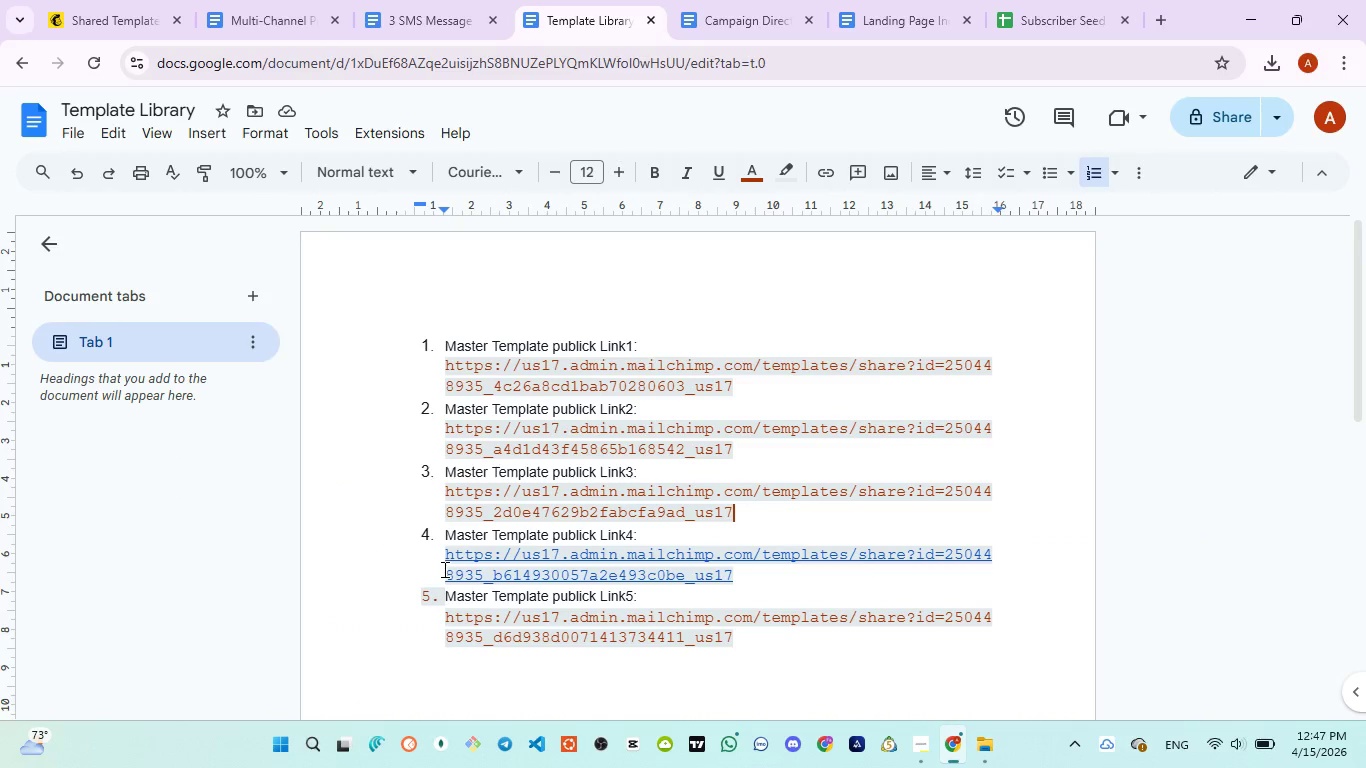 
left_click([440, 558])
 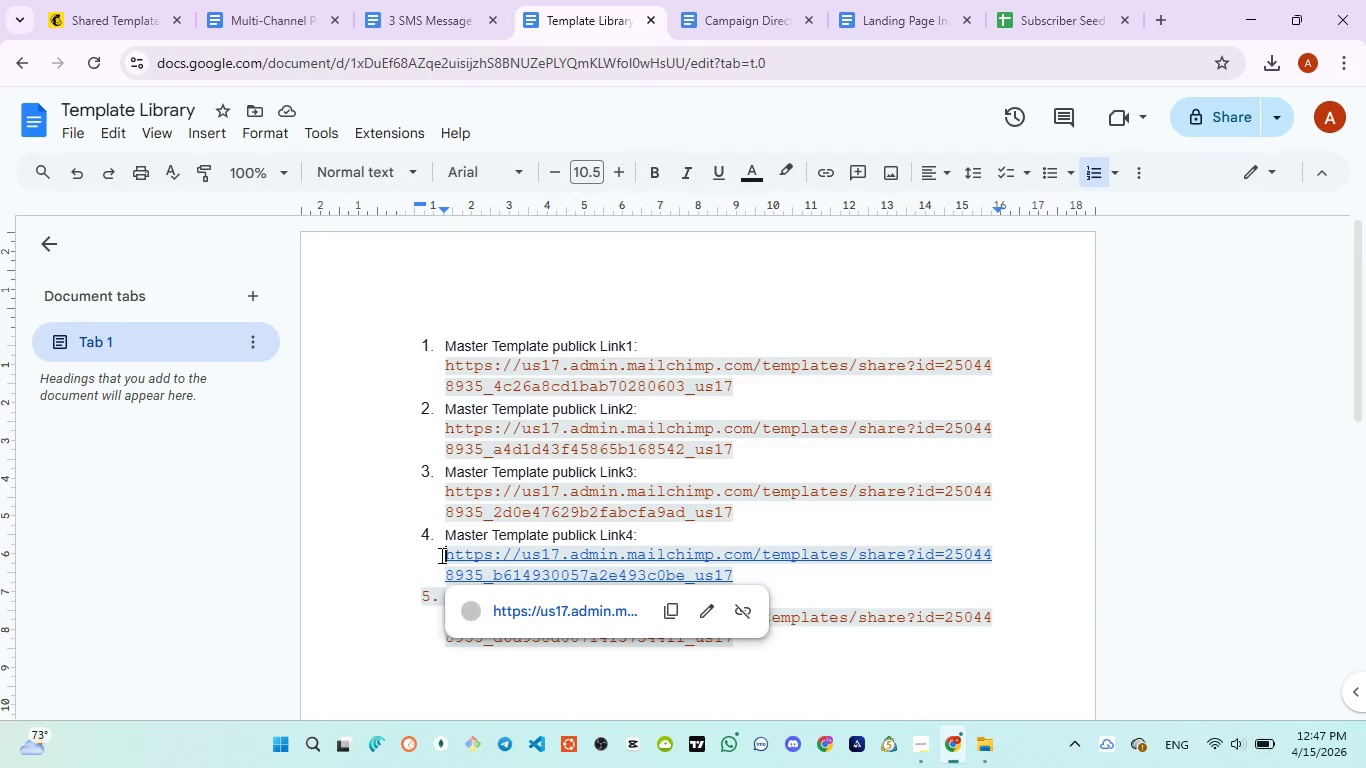 
left_click_drag(start_coordinate=[440, 555], to_coordinate=[748, 571])
 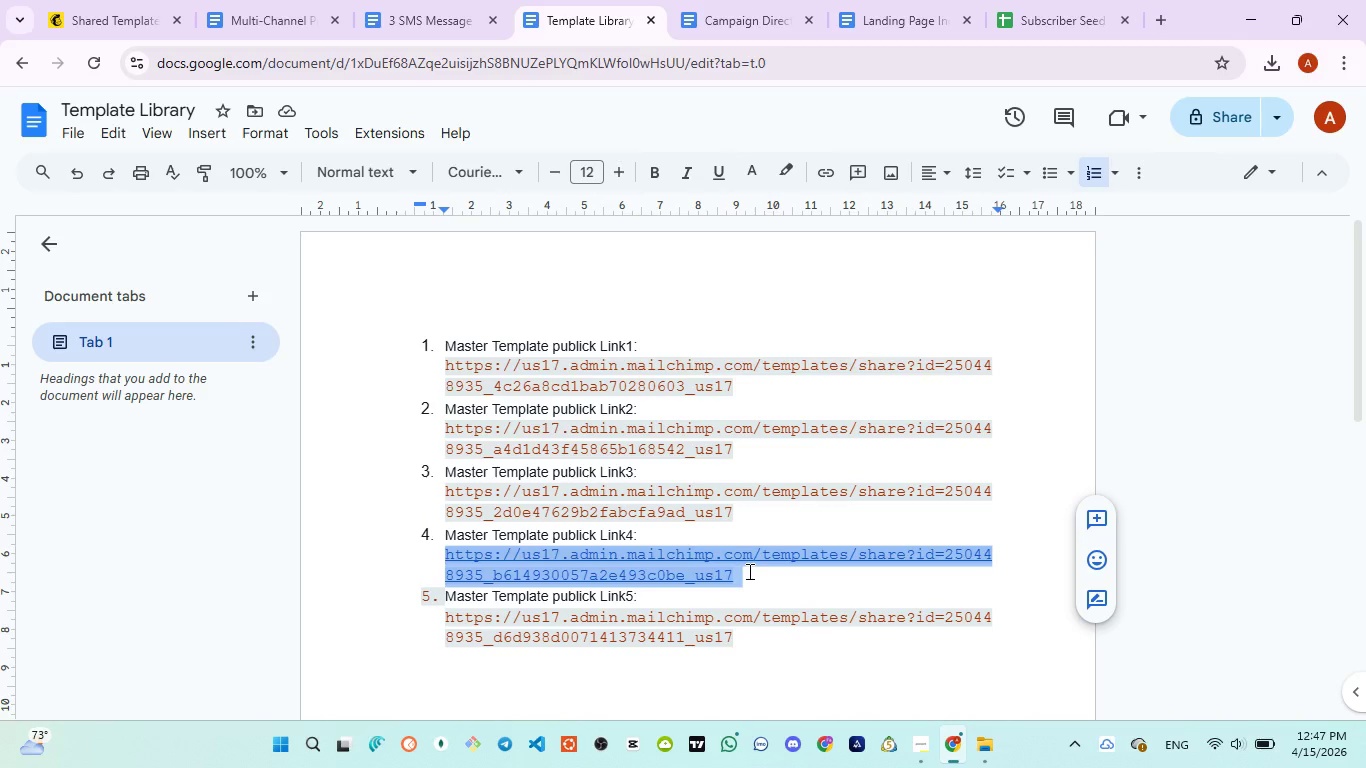 
key(Control+V)
 